 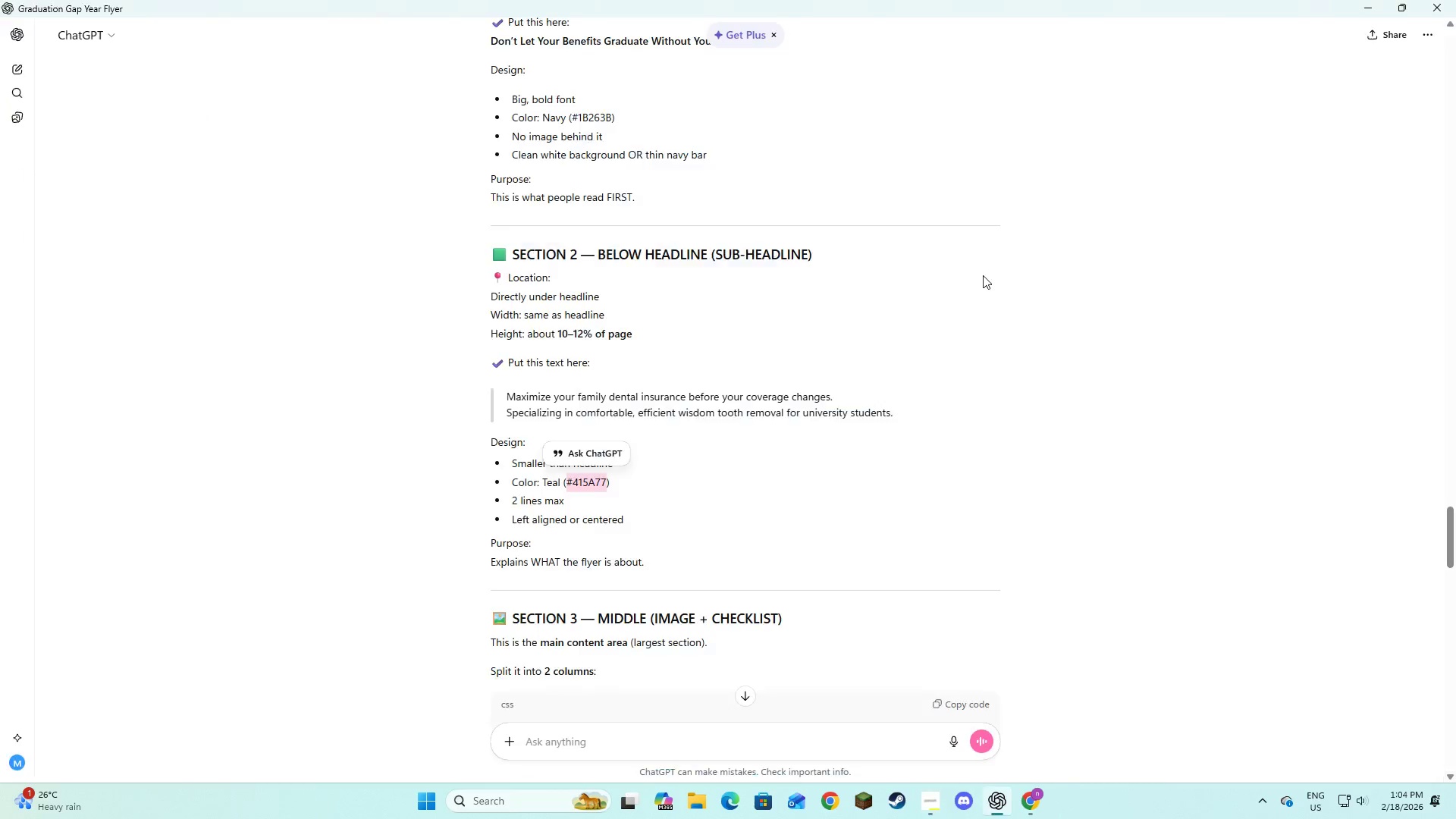 
key(Alt+Tab)
 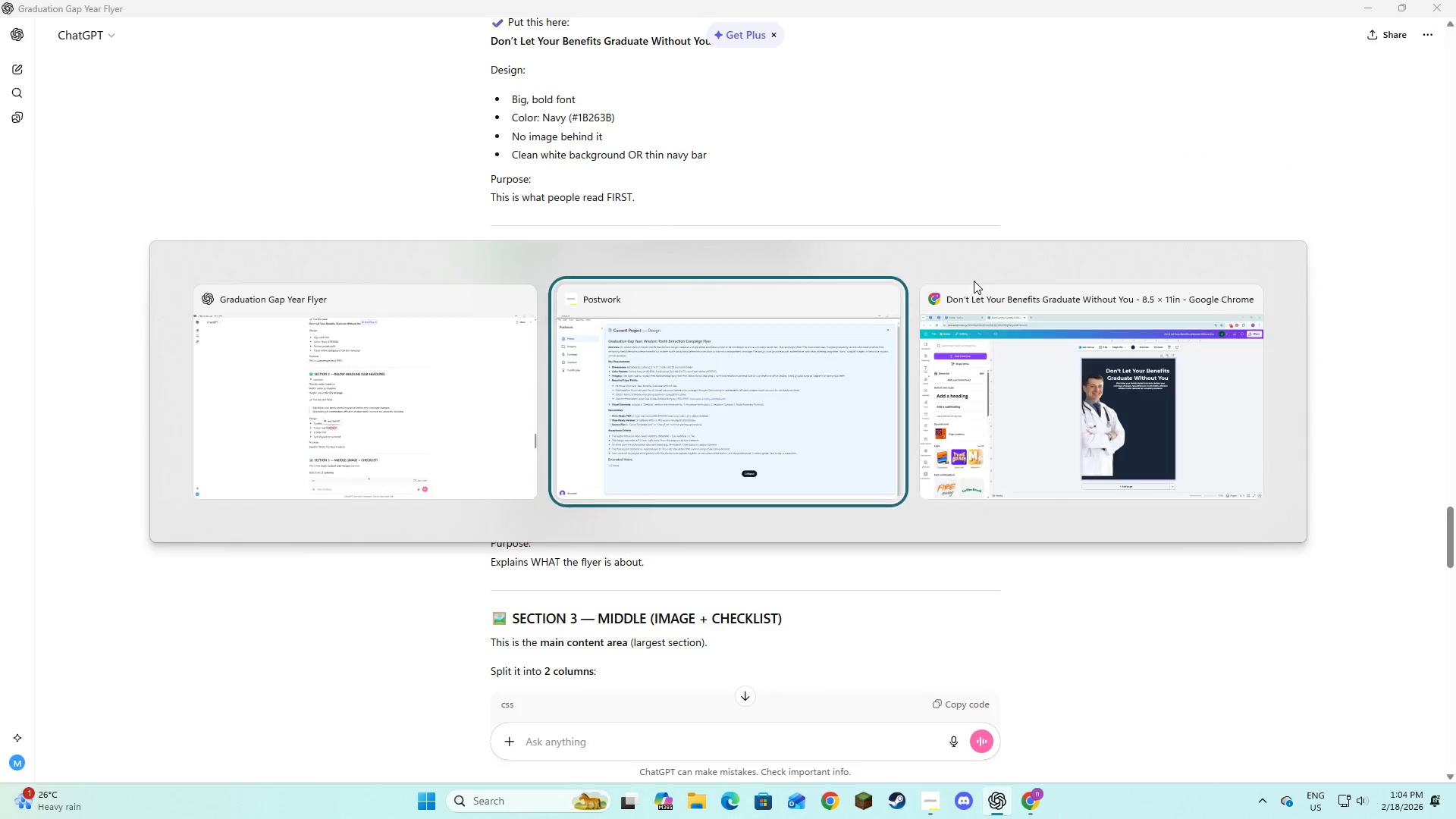 
key(Alt+Tab)
 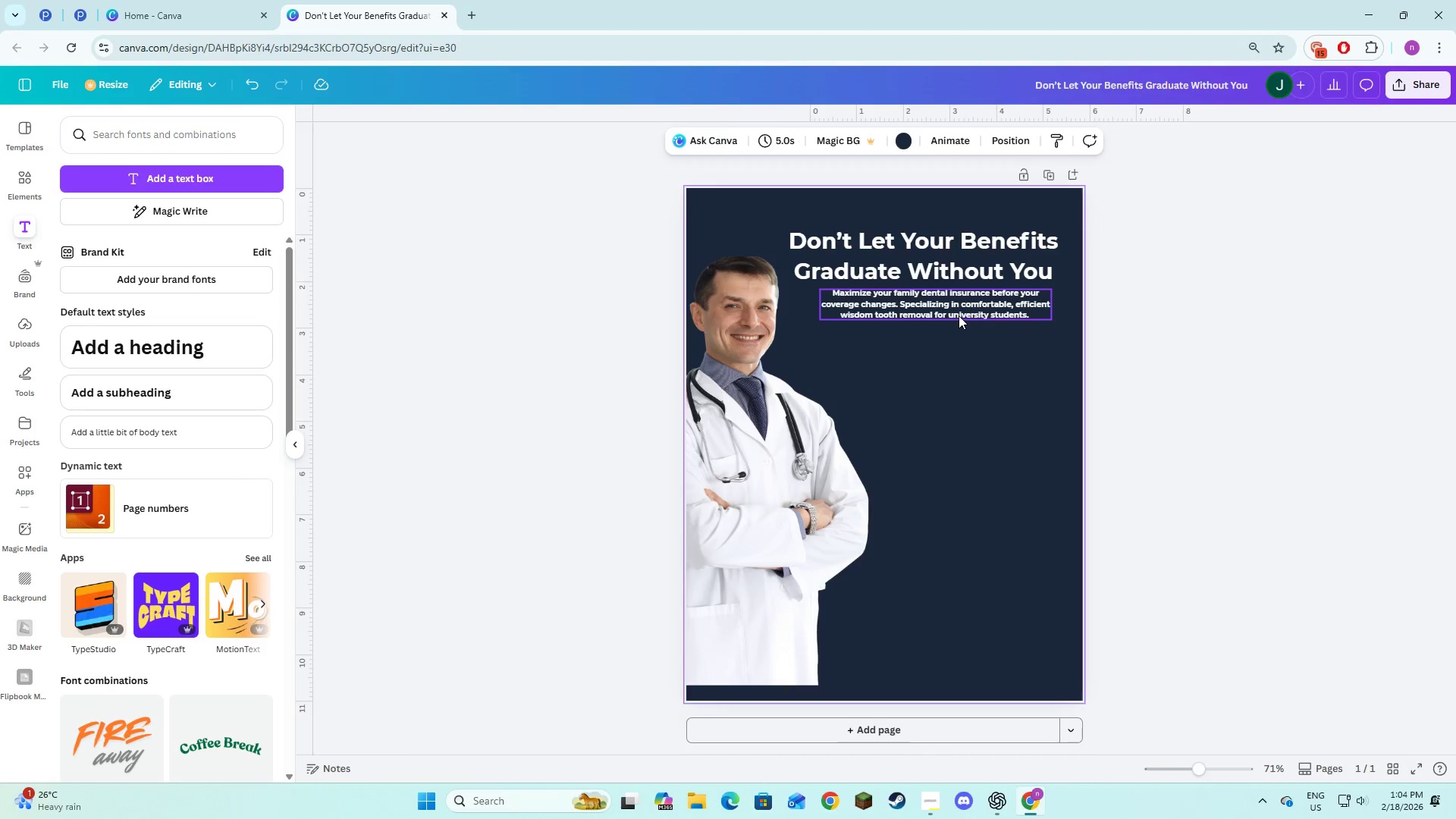 
double_click([959, 315])
 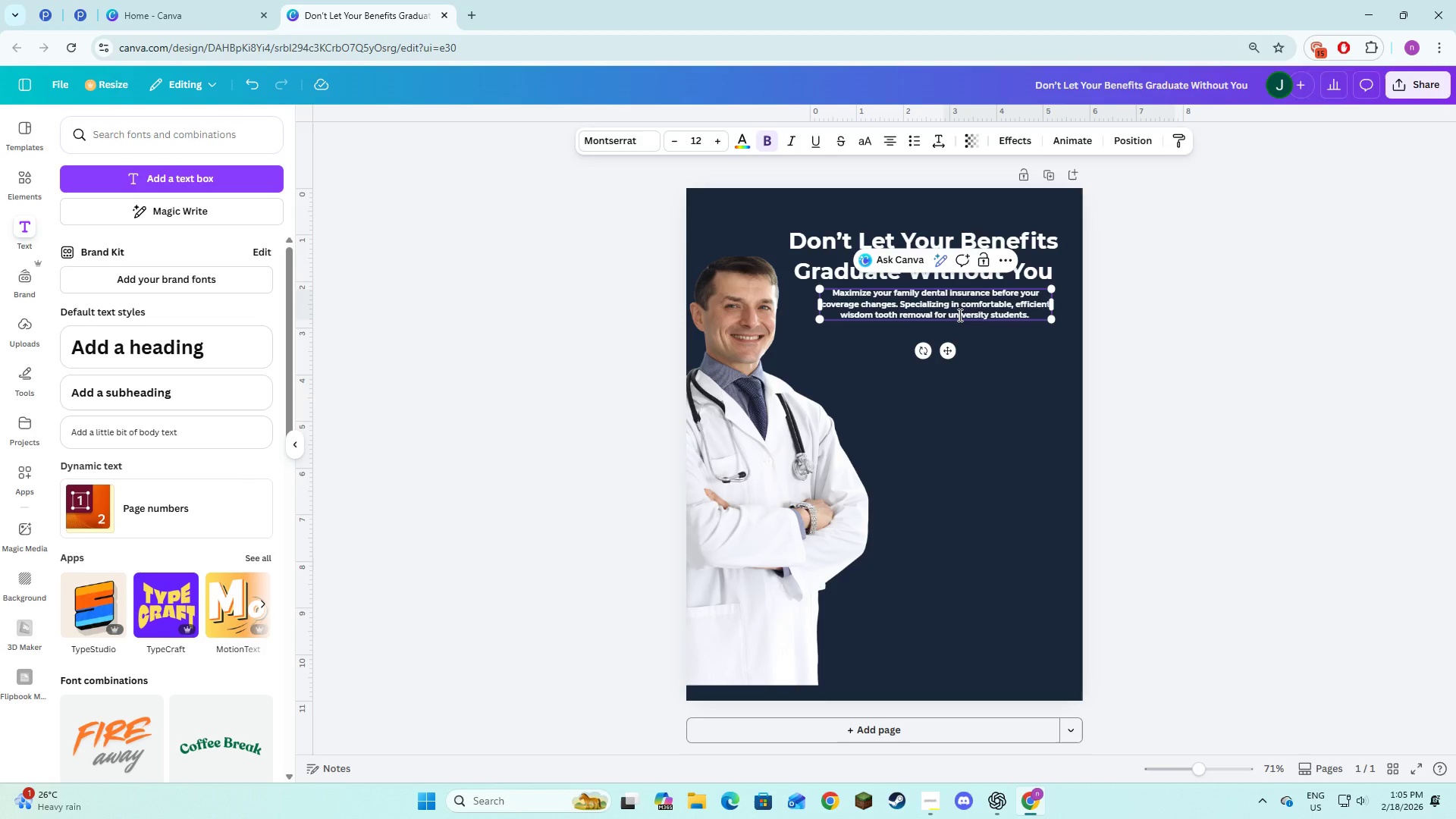 
key(Control+A)
 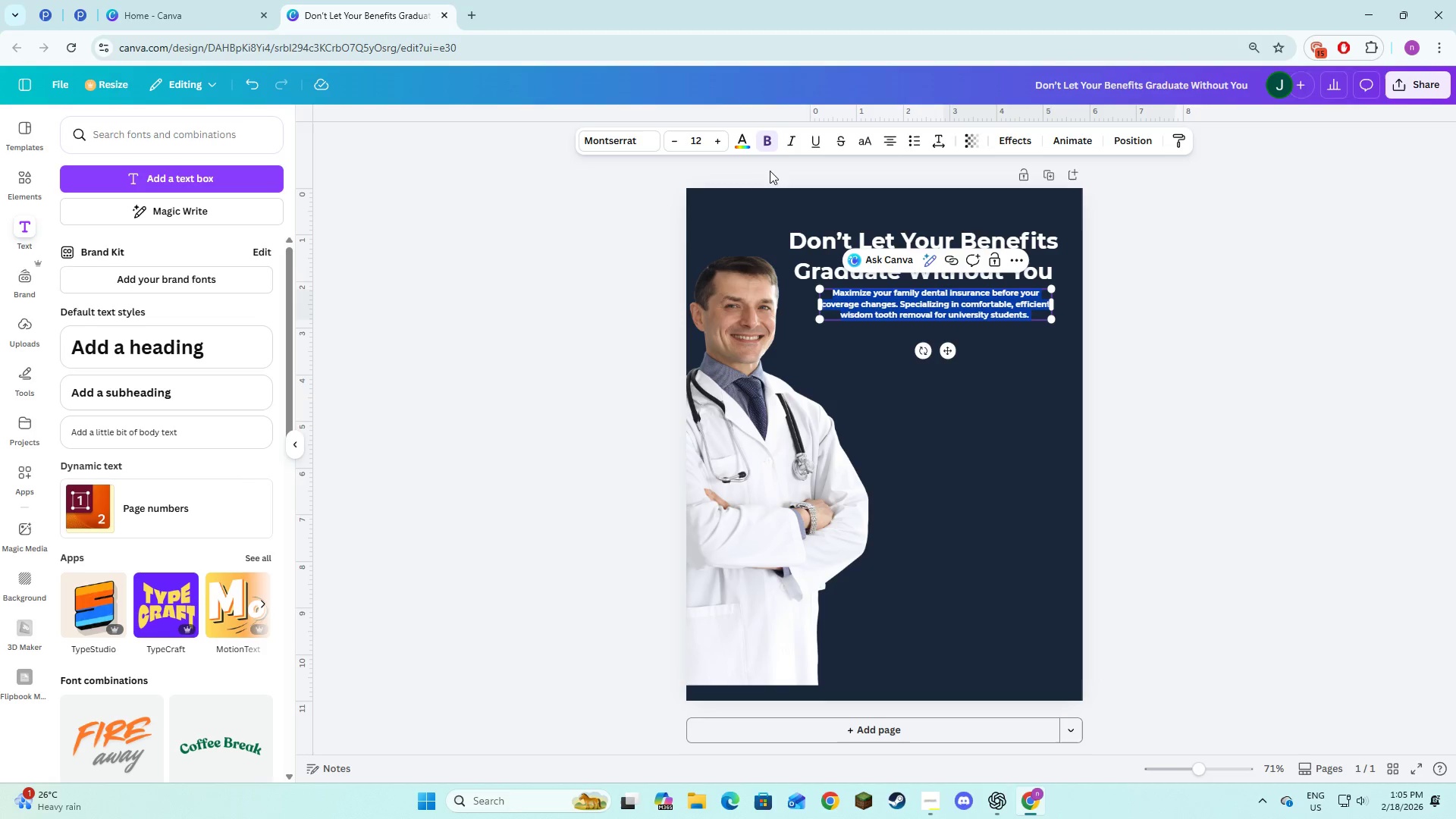 
left_click([745, 145])
 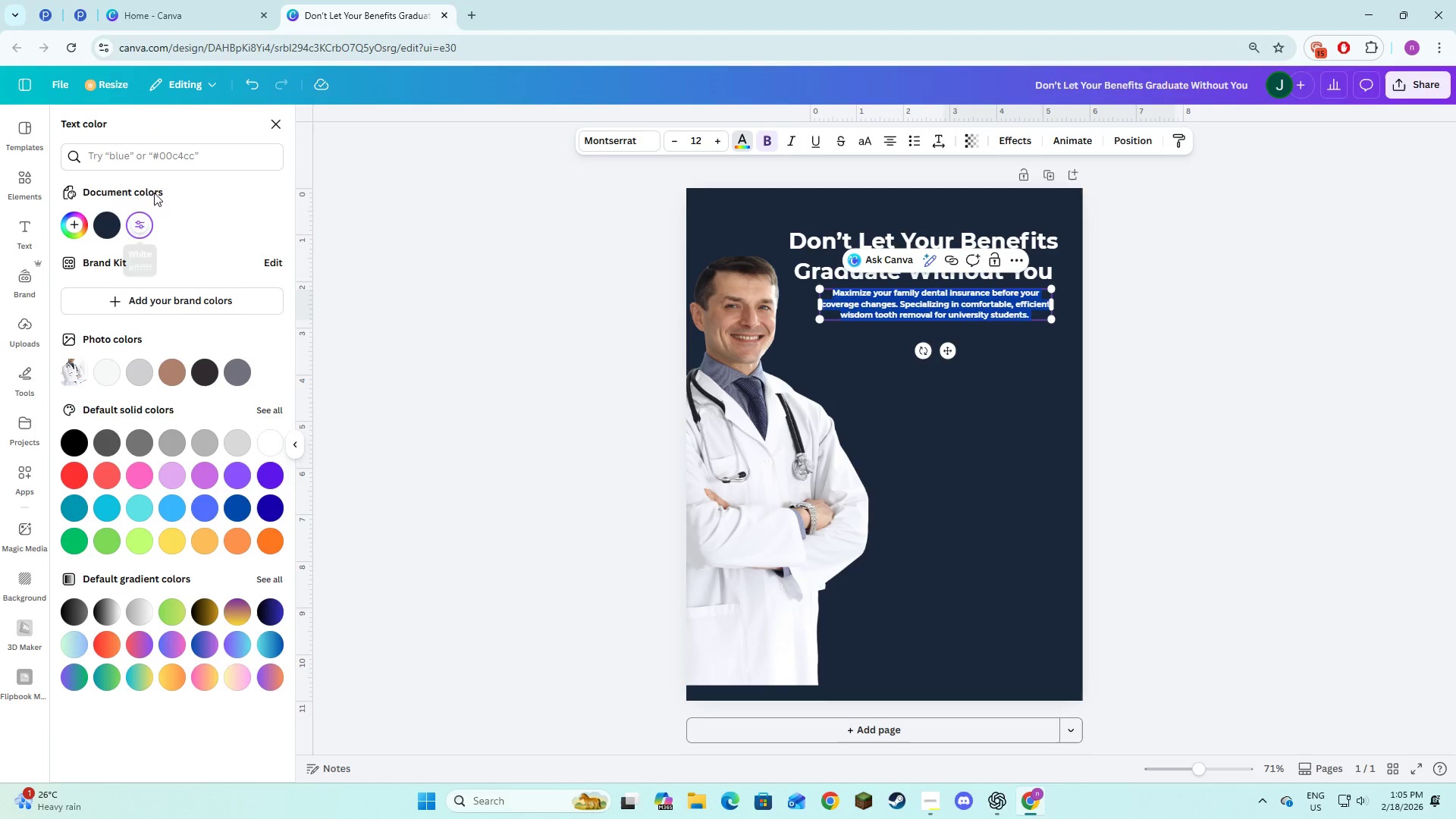 
left_click([163, 167])
 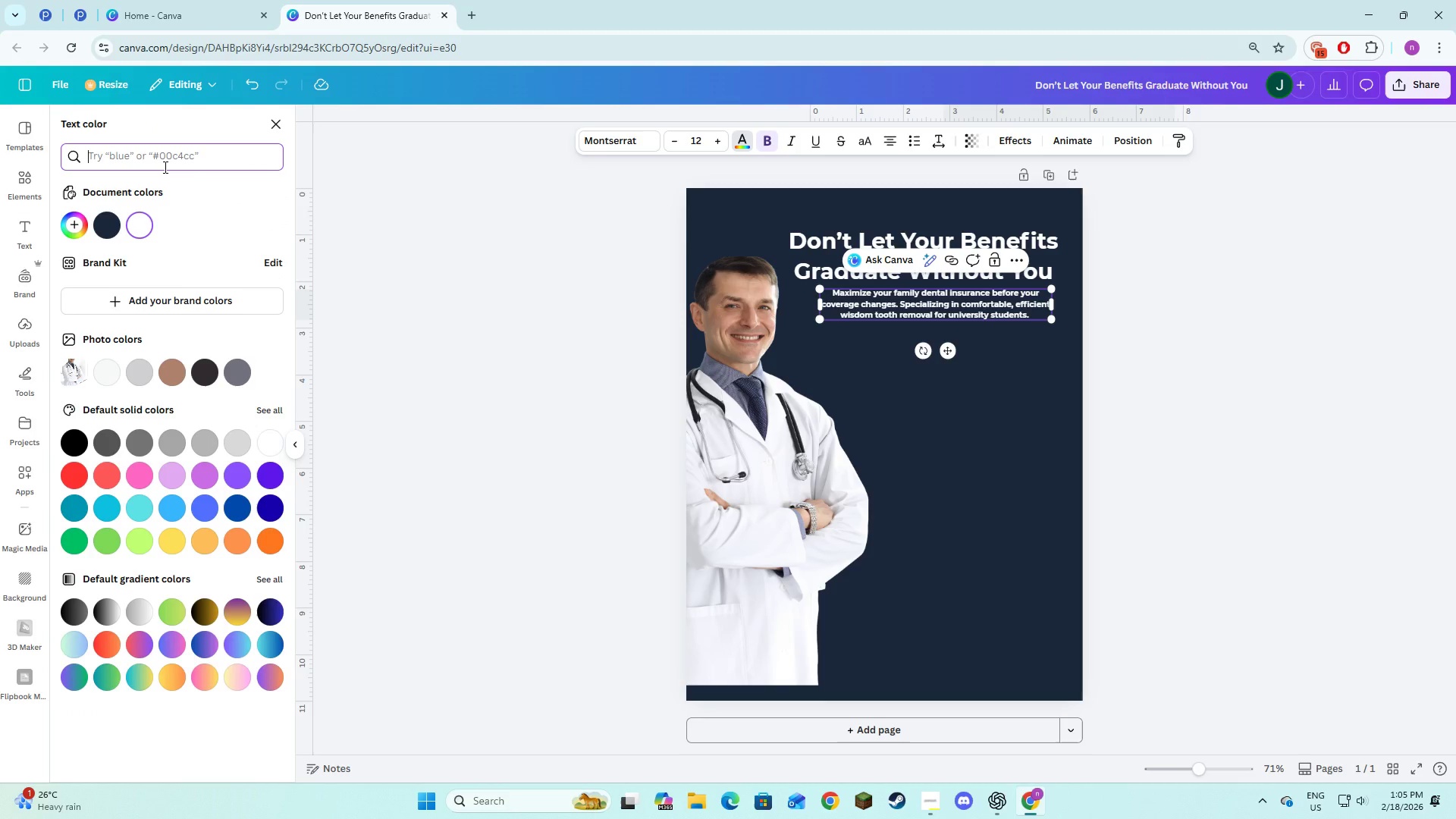 
key(Control+V)
 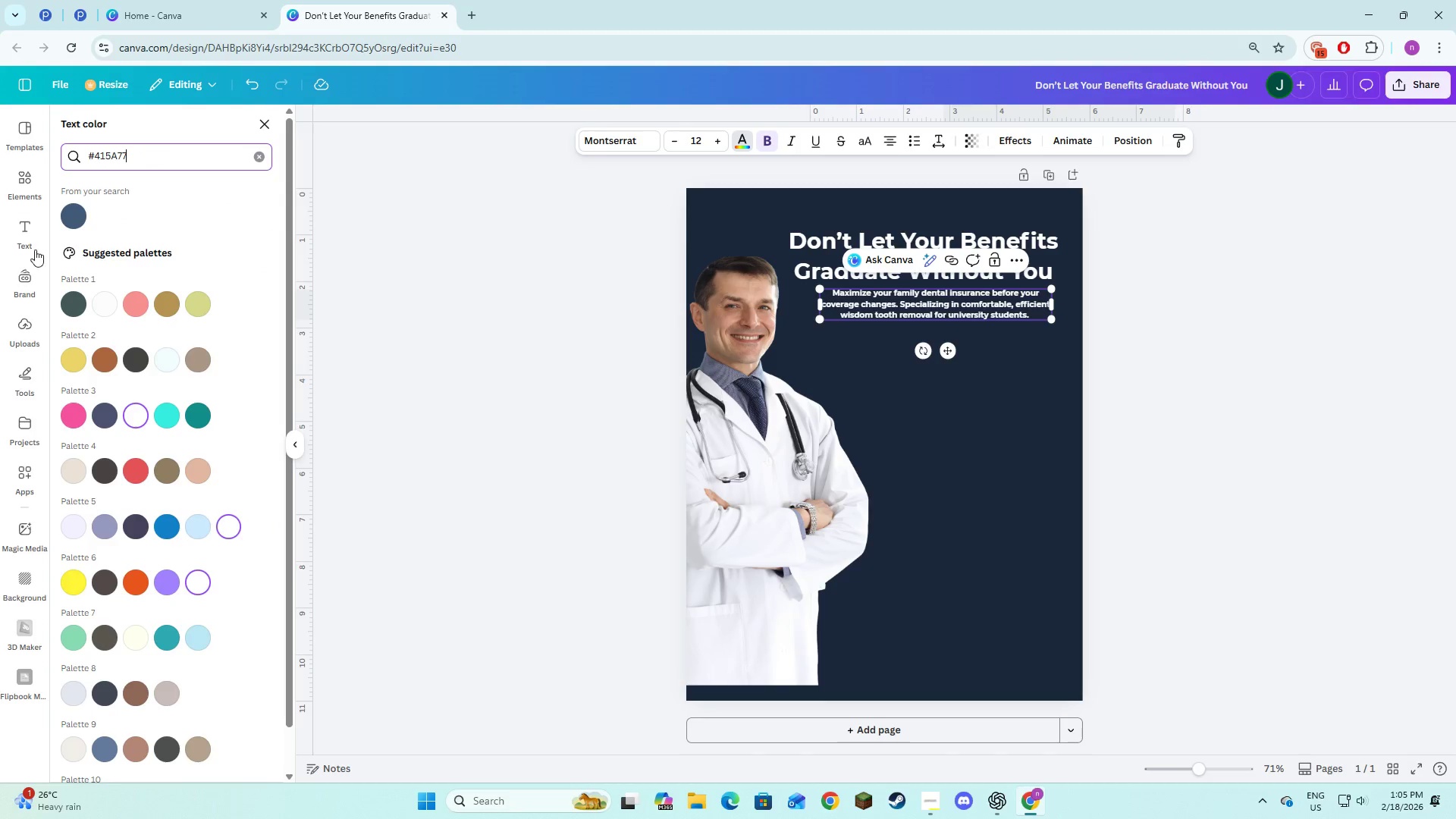 
left_click([72, 217])
 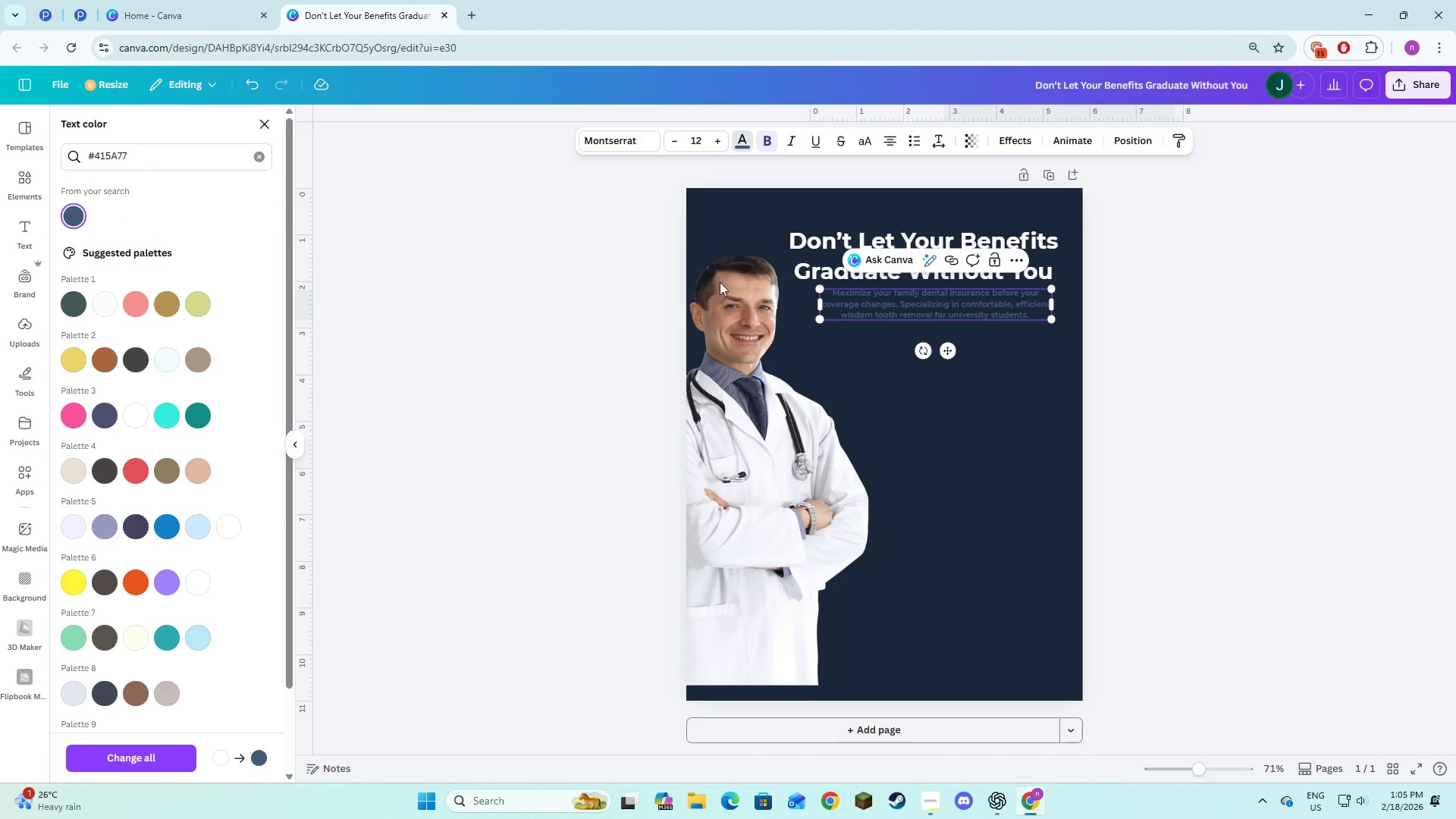 
left_click([920, 430])
 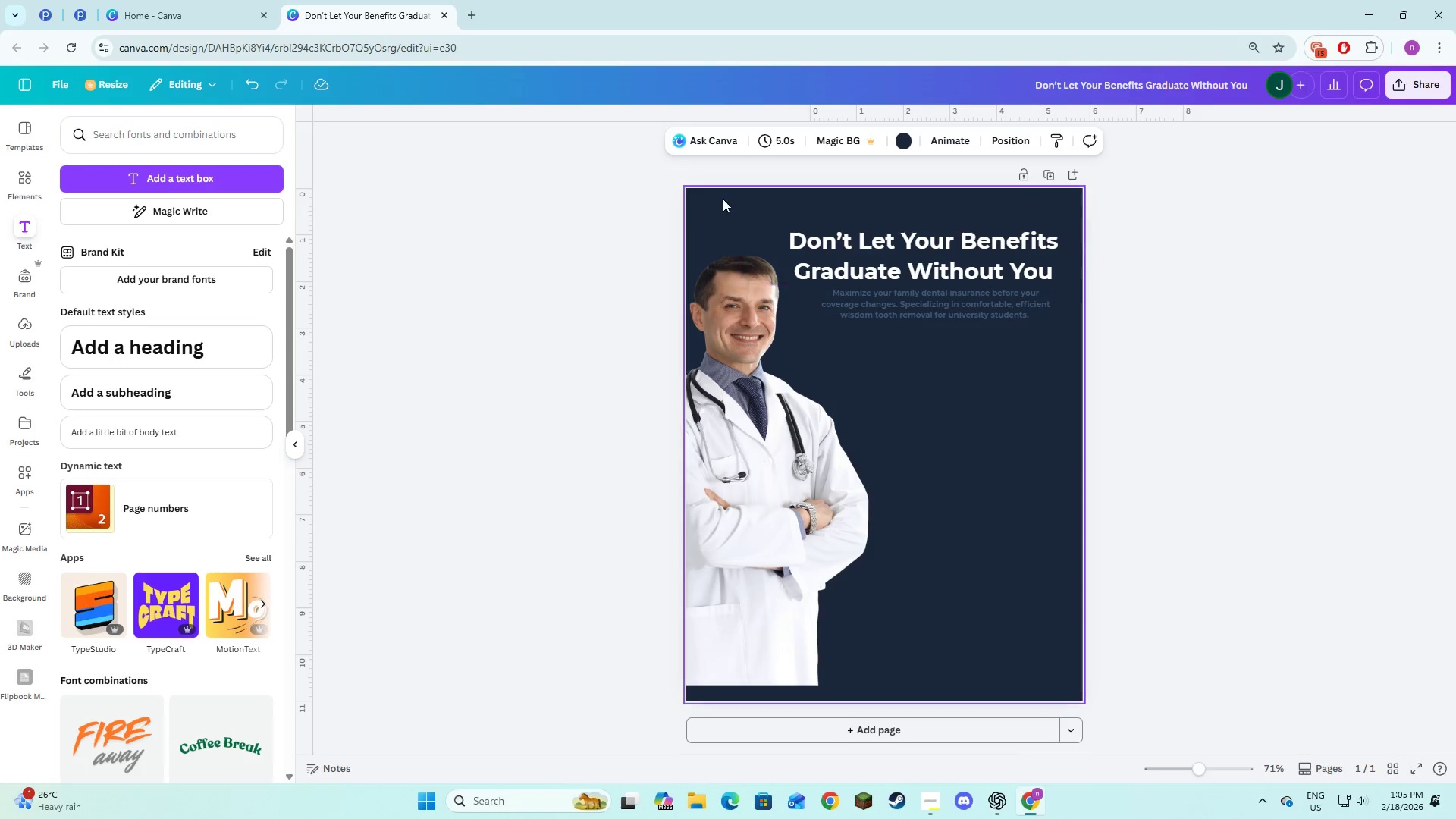 
left_click([715, 193])
 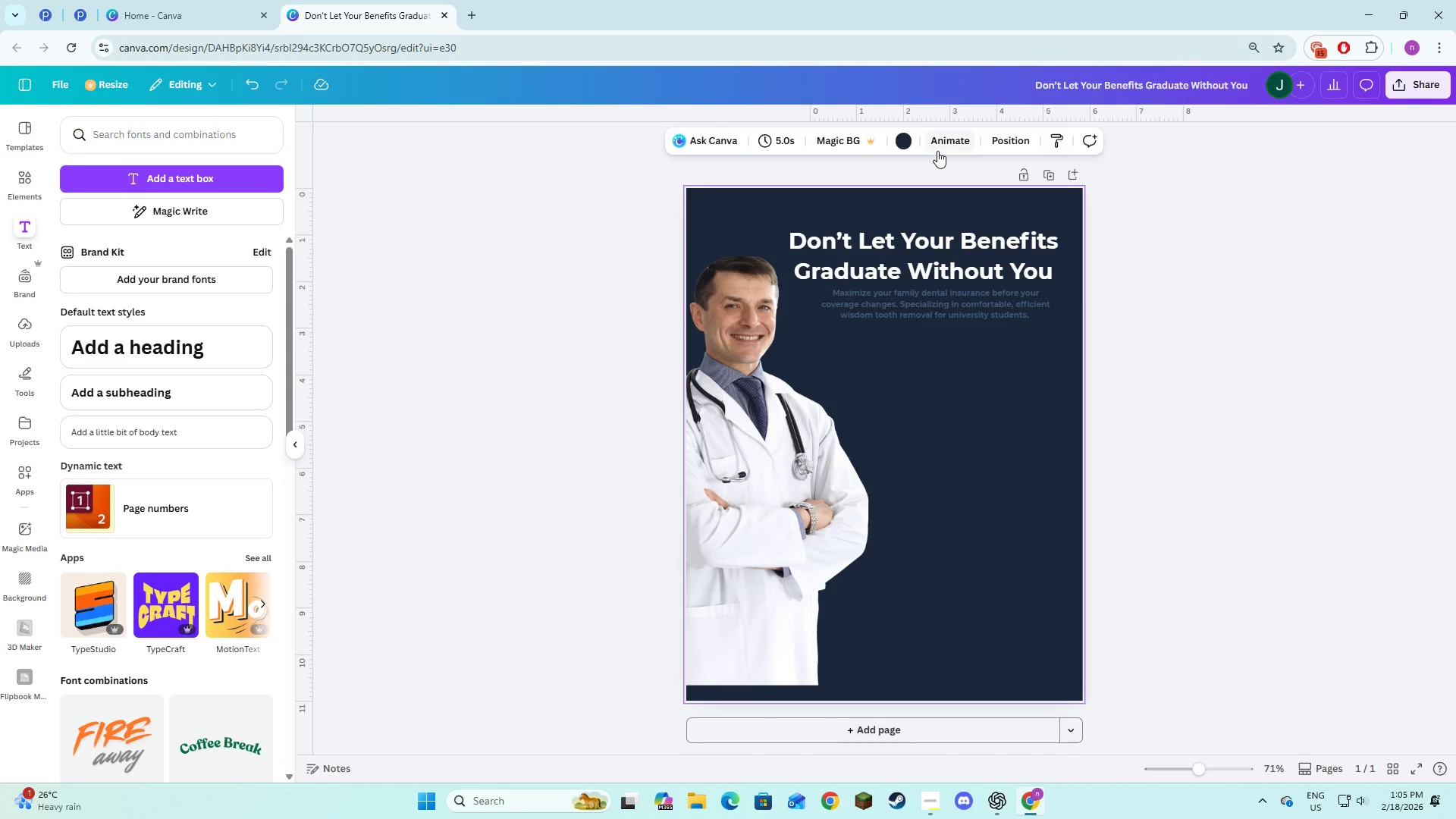 
left_click([897, 139])
 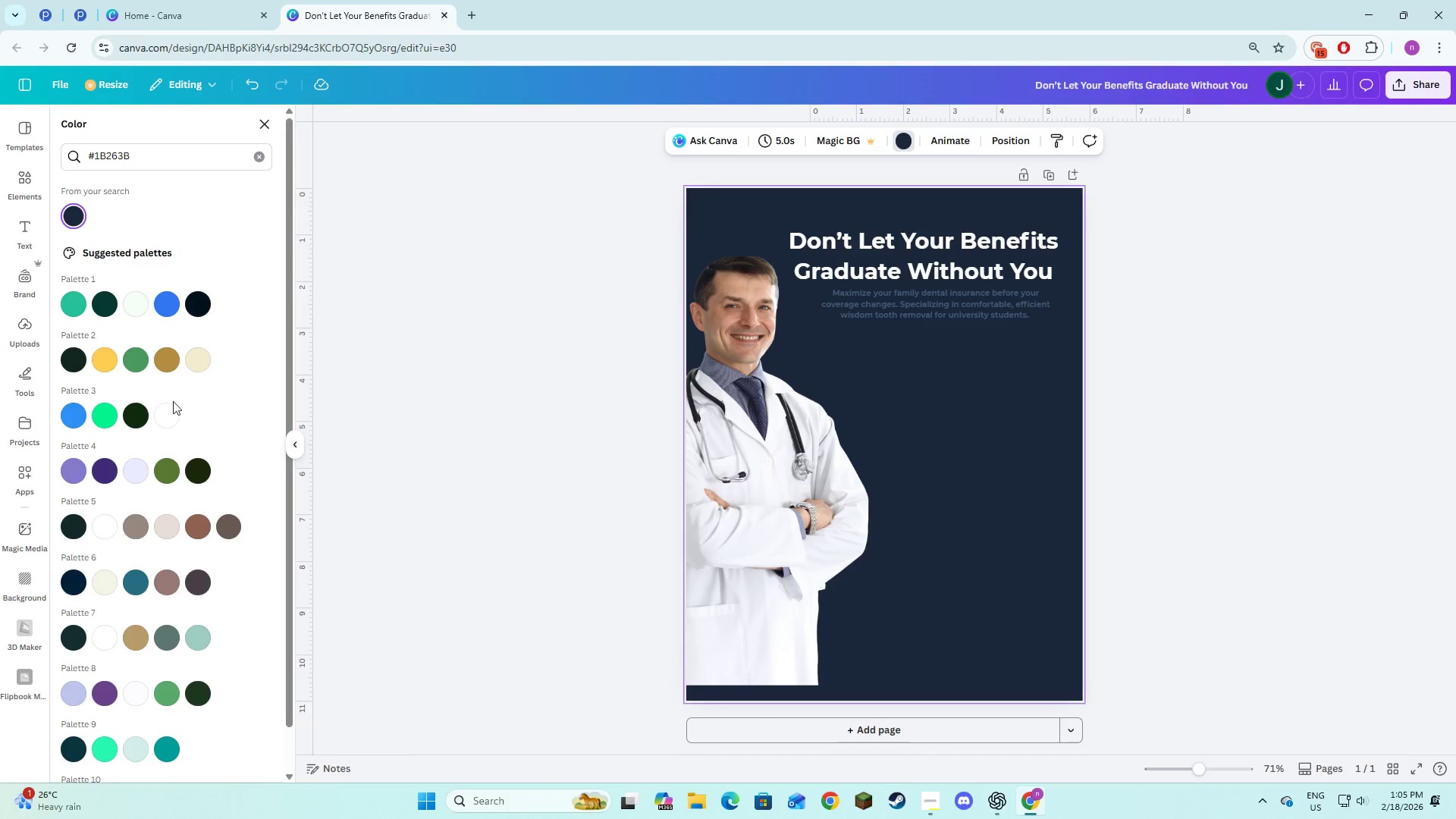 
left_click([177, 414])
 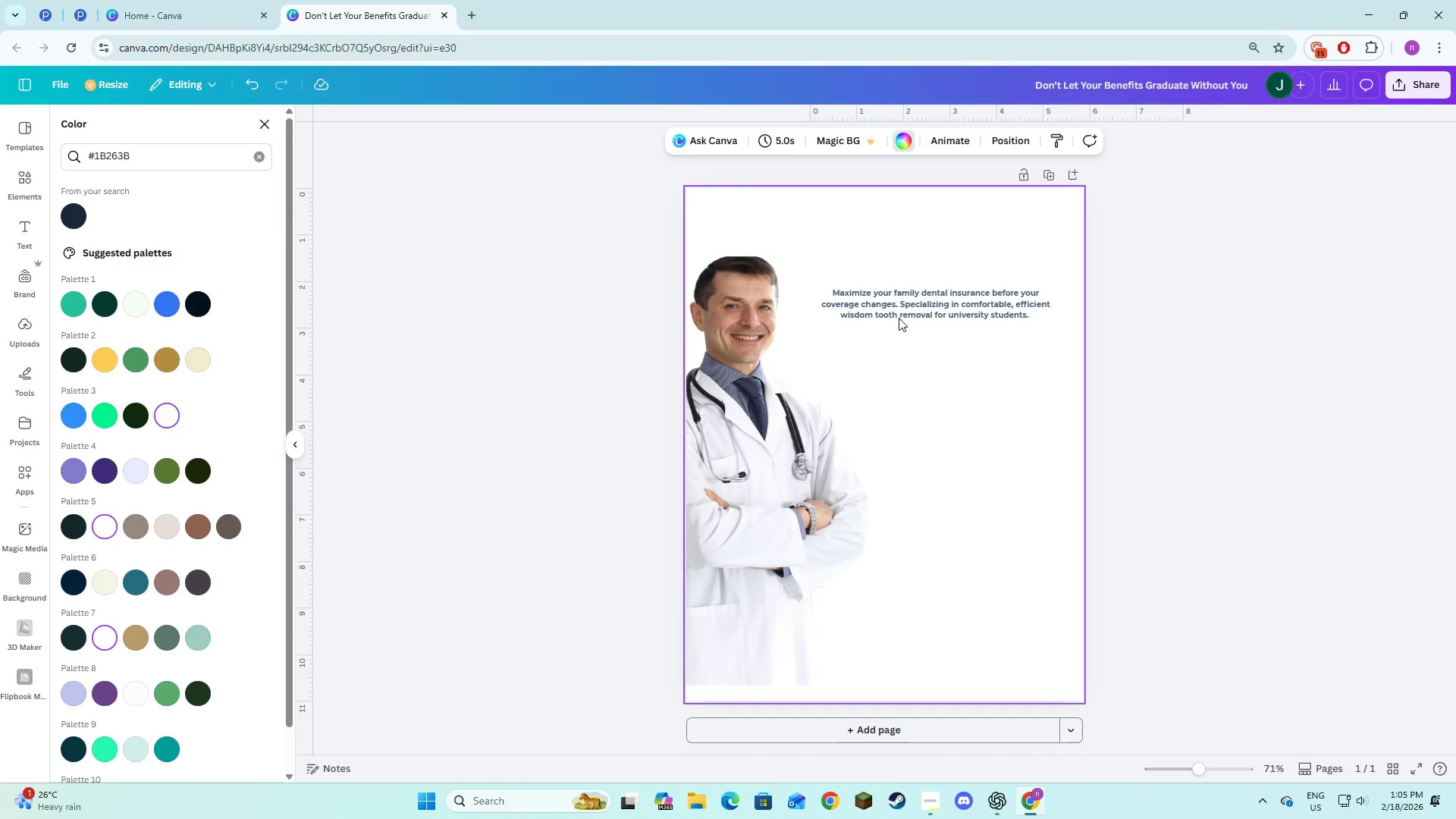 
left_click([899, 258])
 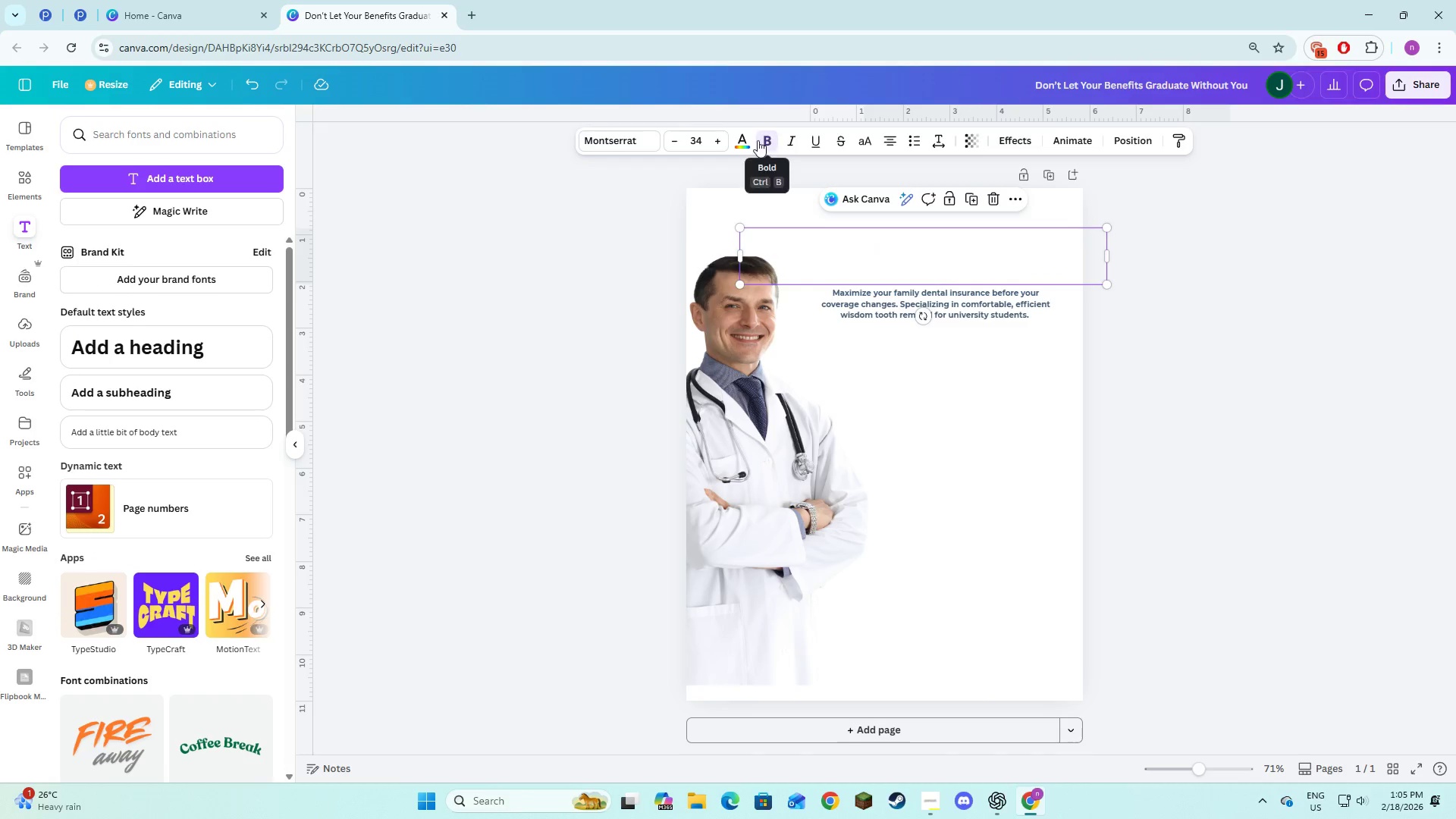 
left_click([747, 141])
 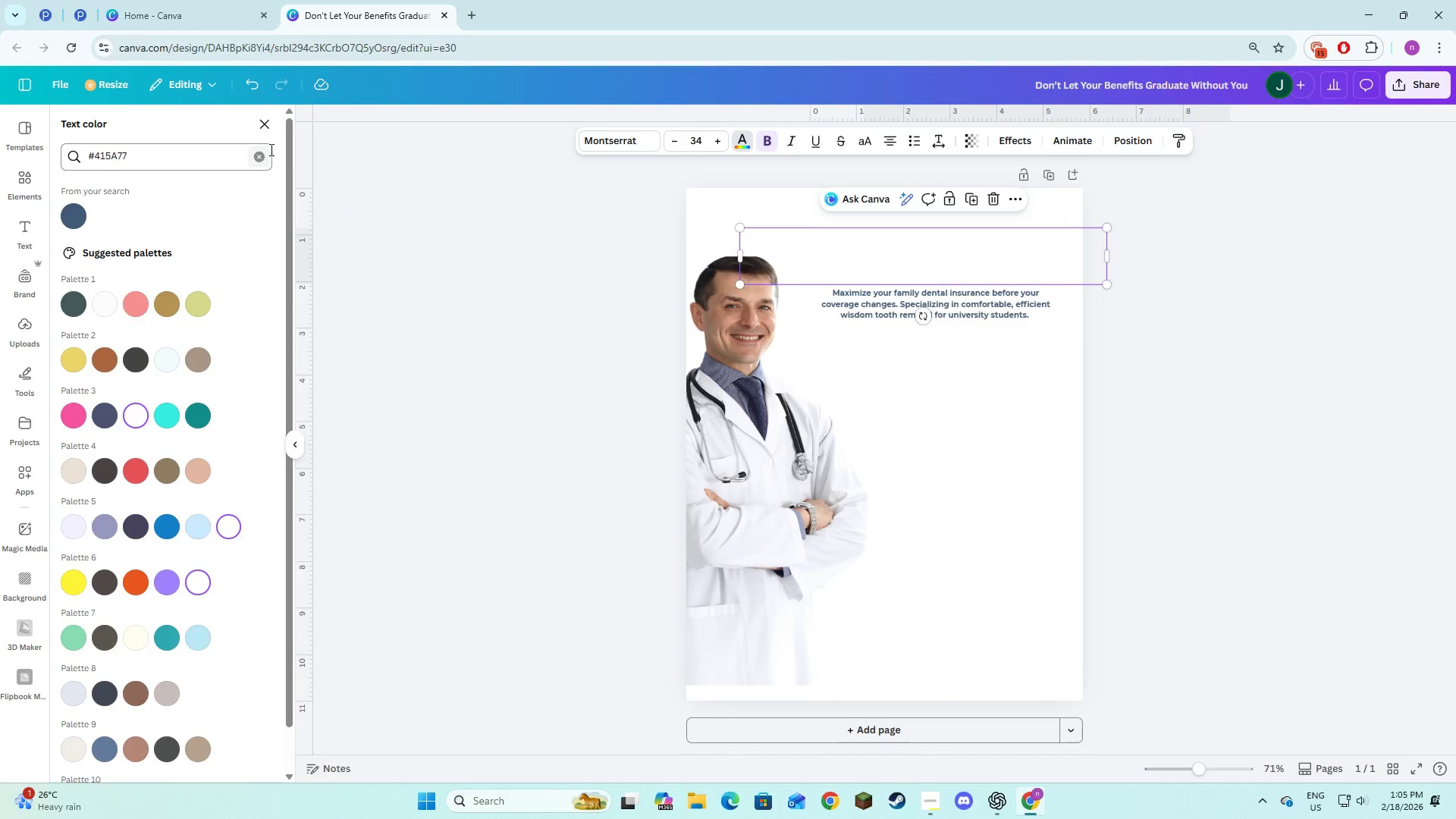 
left_click([265, 152])
 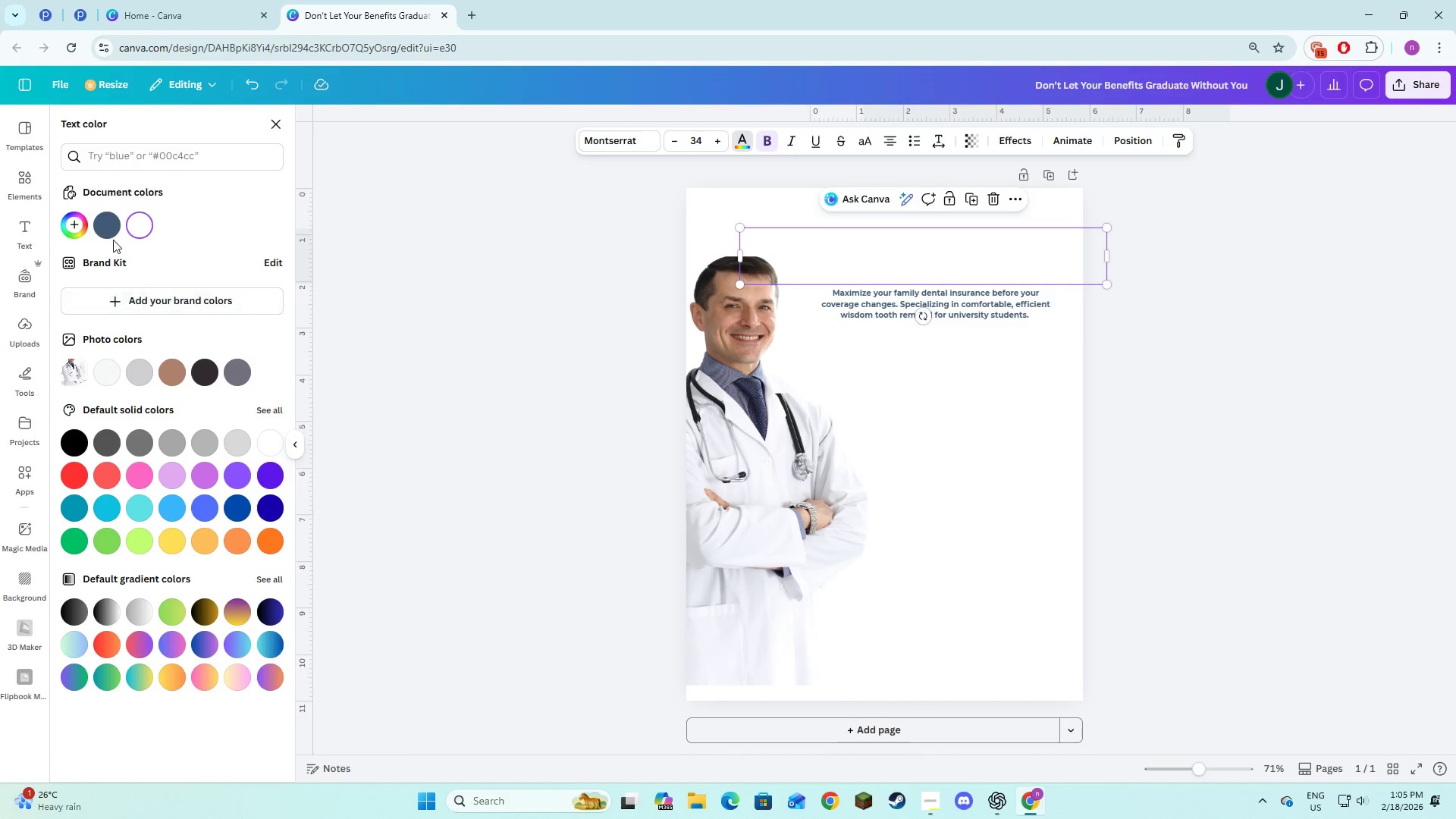 
key(Alt+AltLeft)
 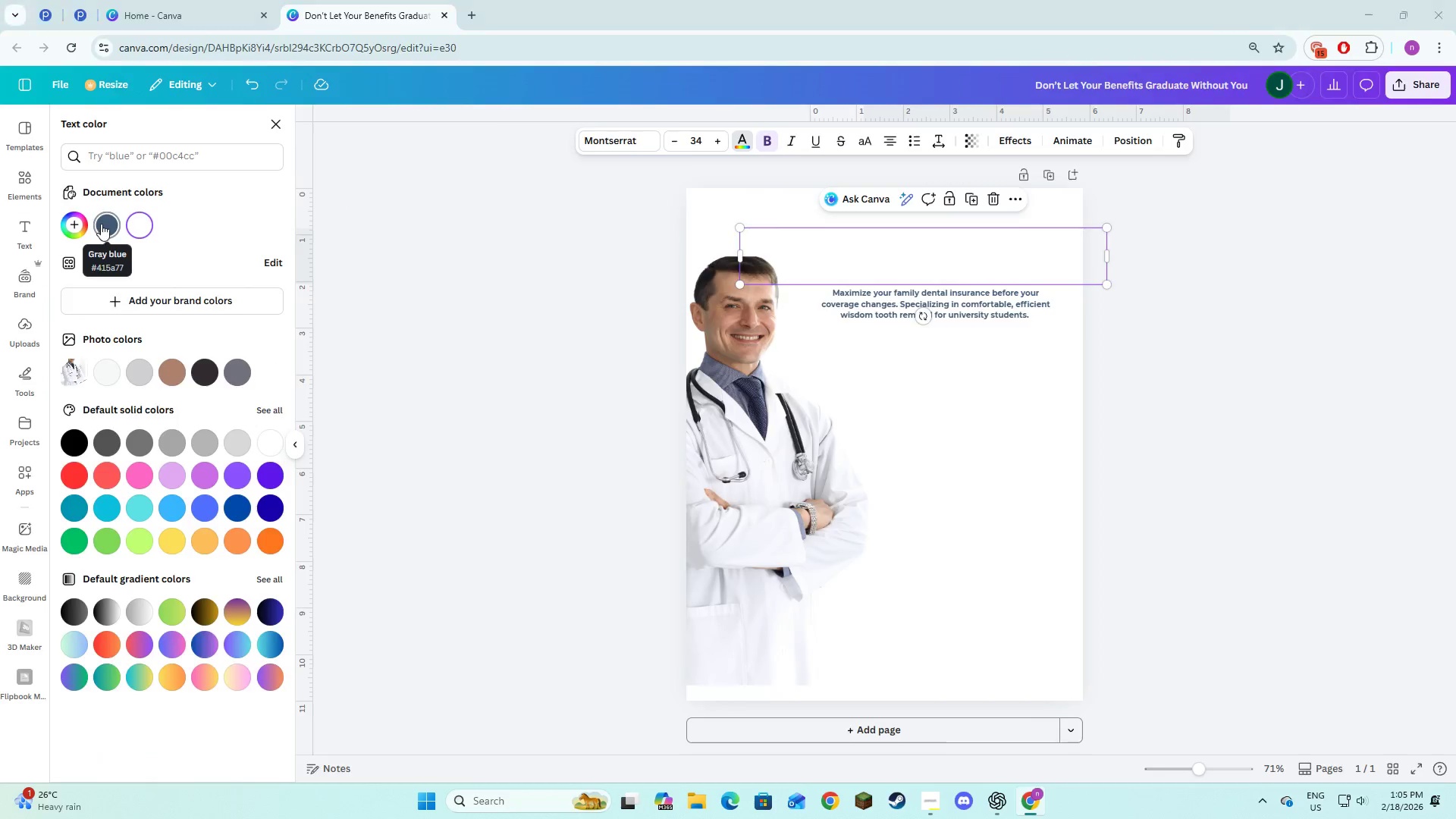 
key(Alt+Tab)
 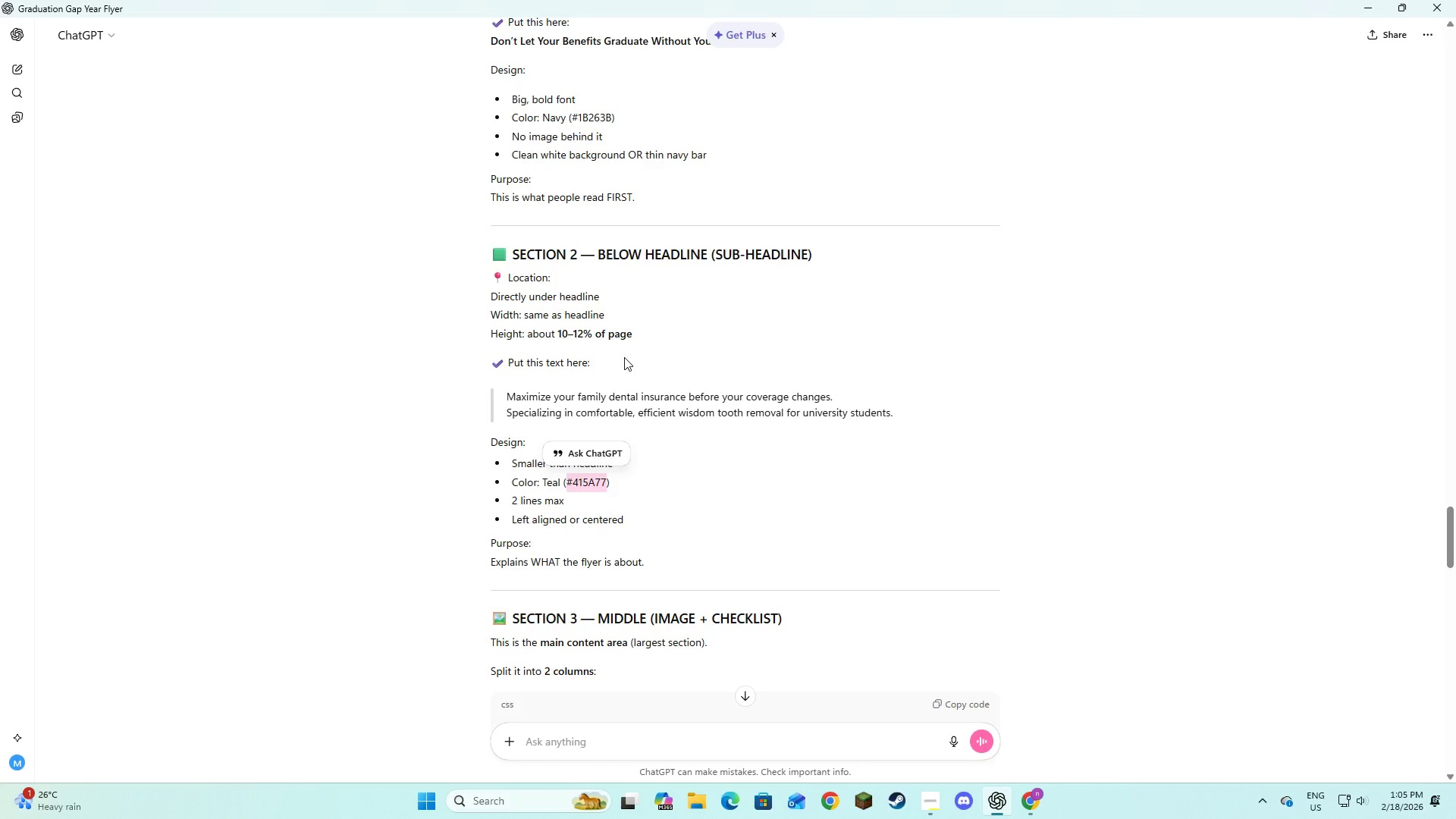 
left_click([645, 435])
 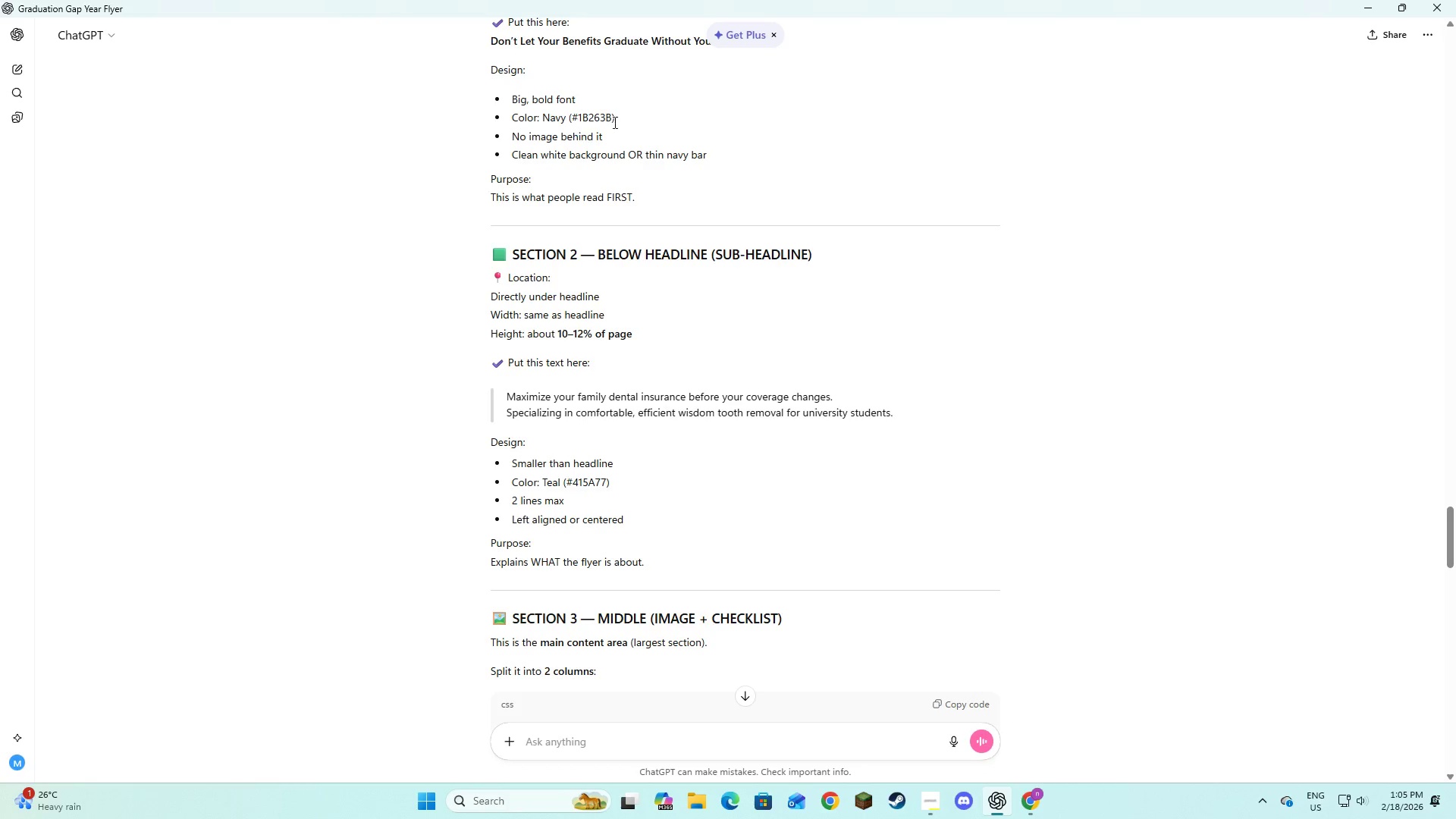 
left_click_drag(start_coordinate=[612, 120], to_coordinate=[571, 121])
 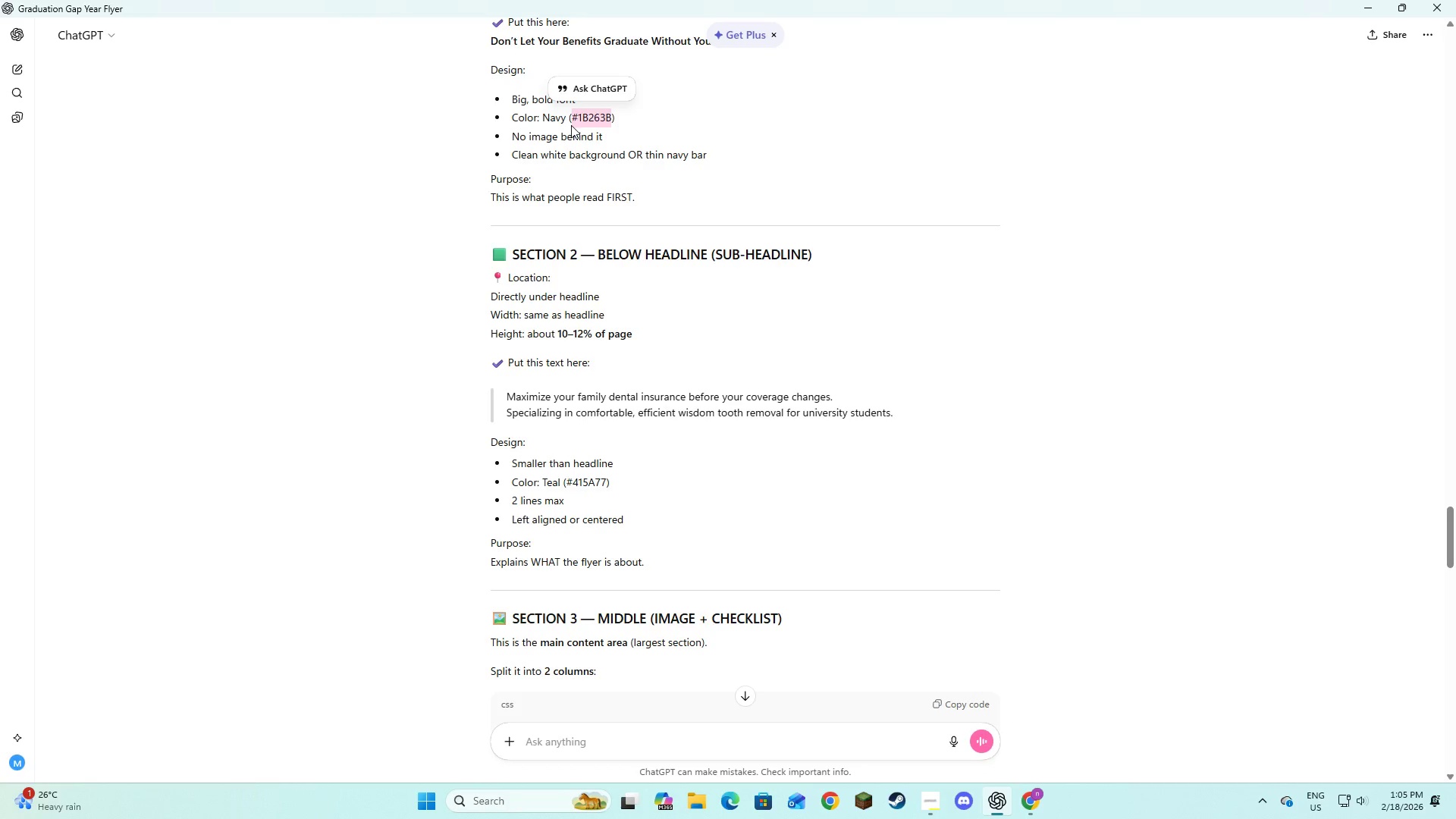 
key(Control+C)
 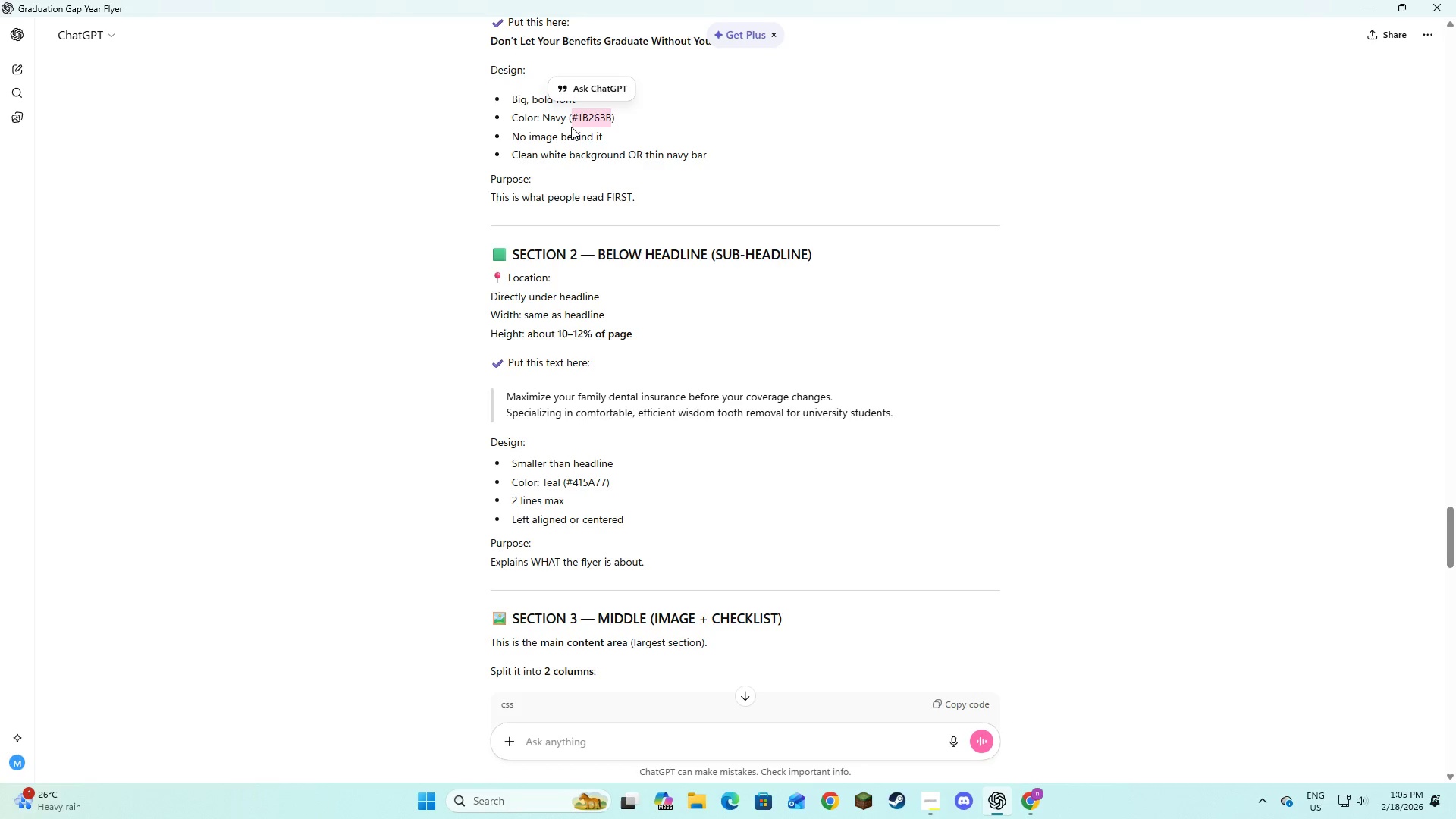 
key(Control+C)
 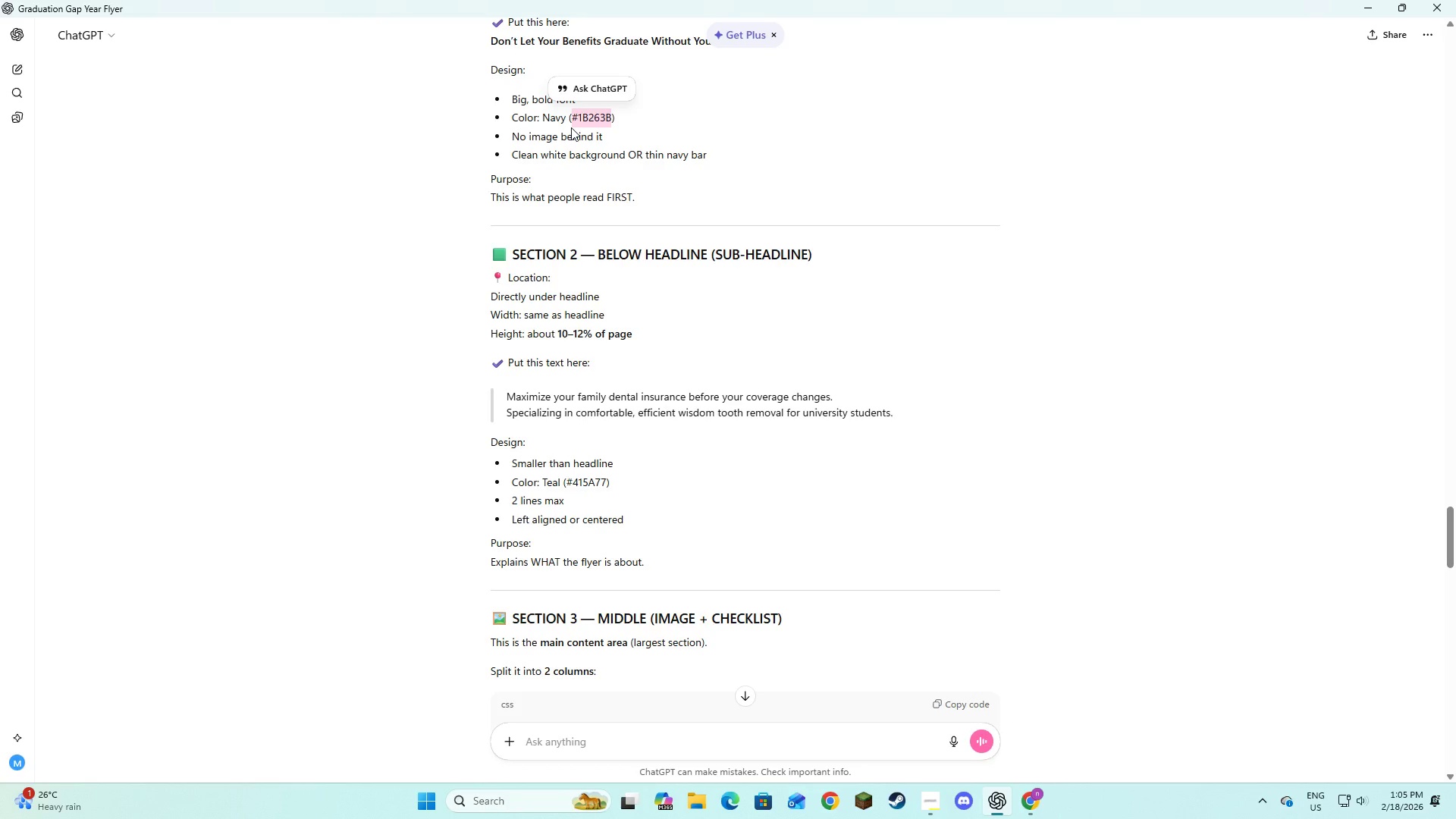 
key(Alt+AltLeft)
 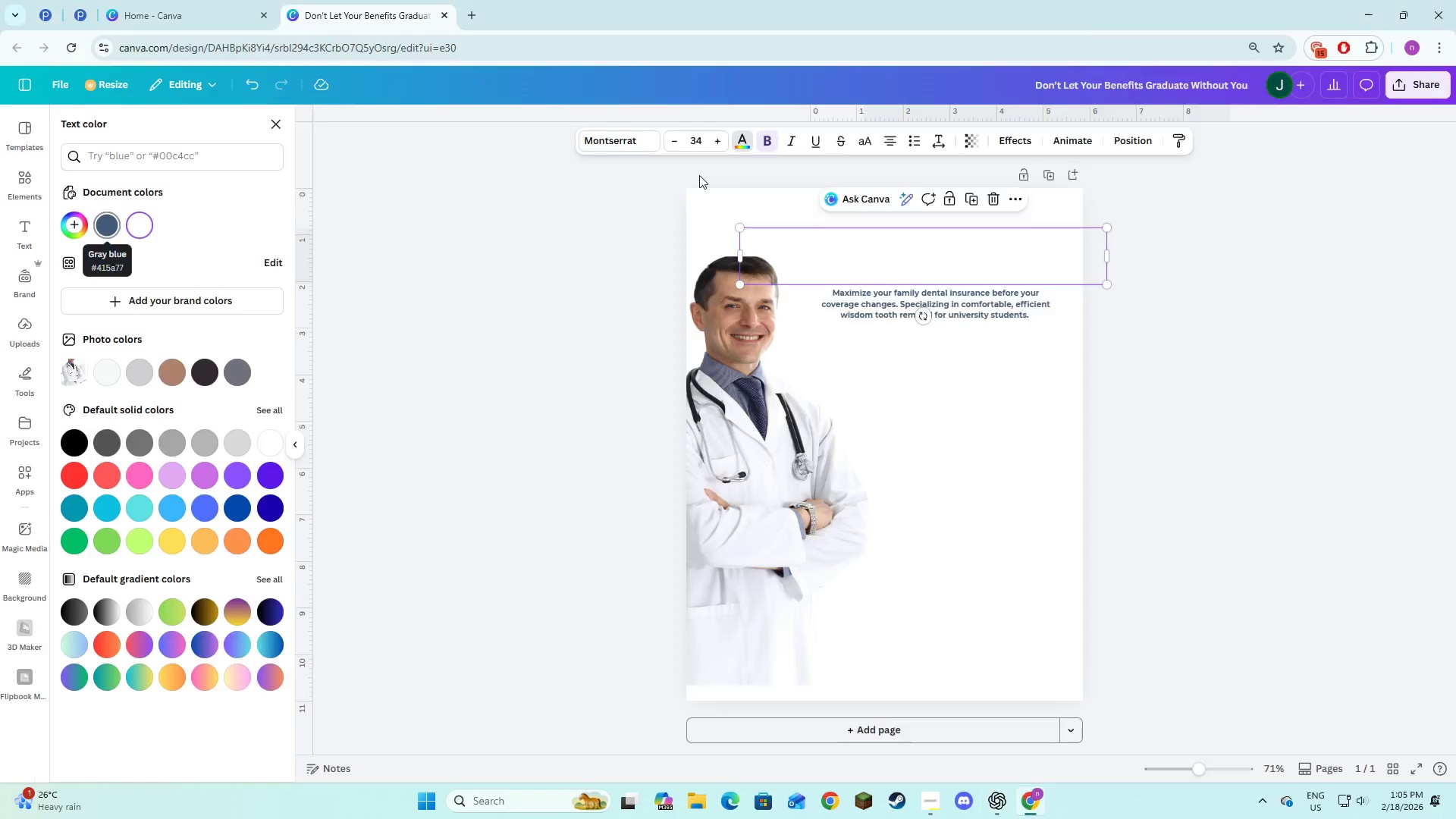 
key(Alt+Tab)
 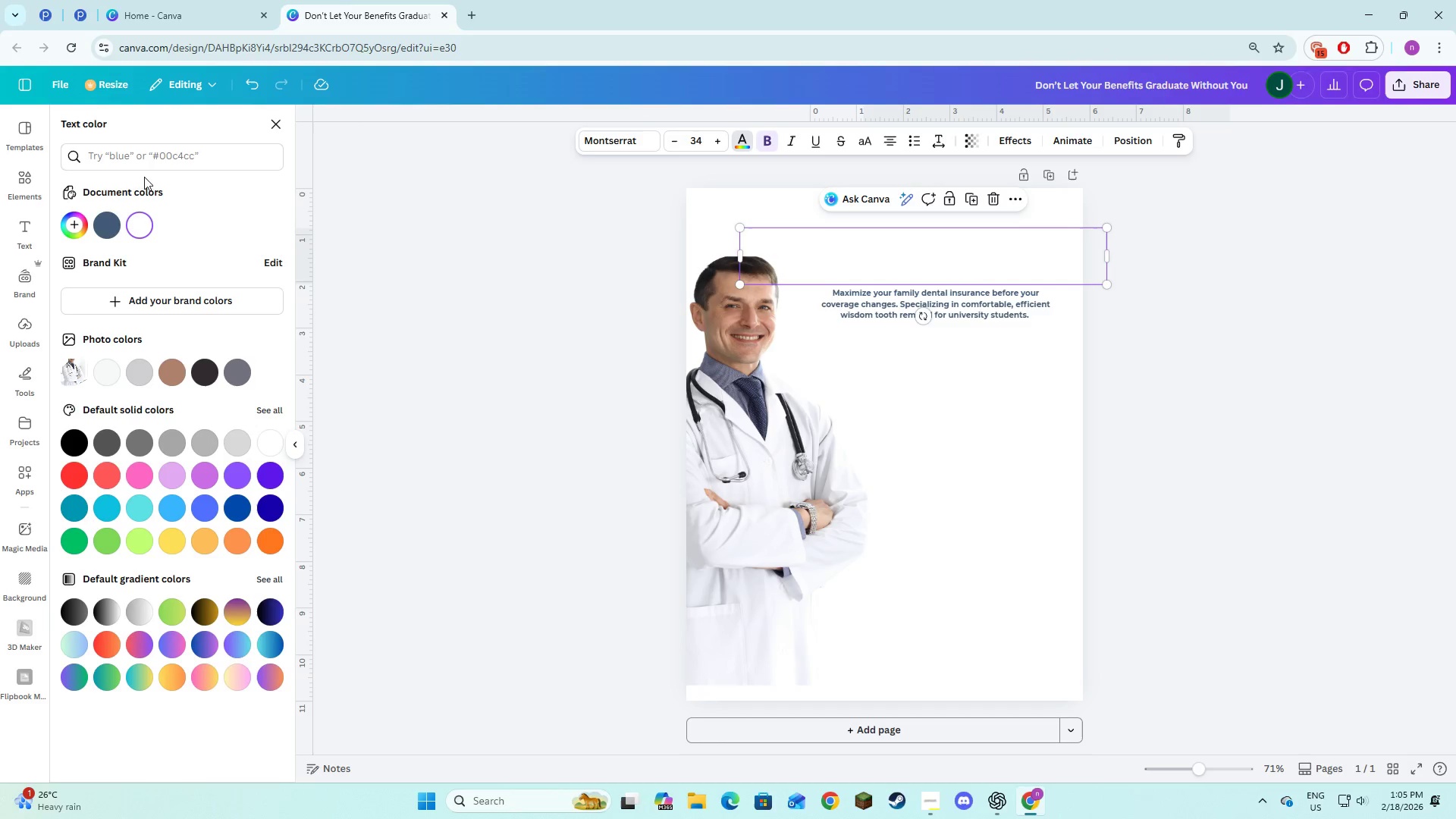 
left_click([156, 159])
 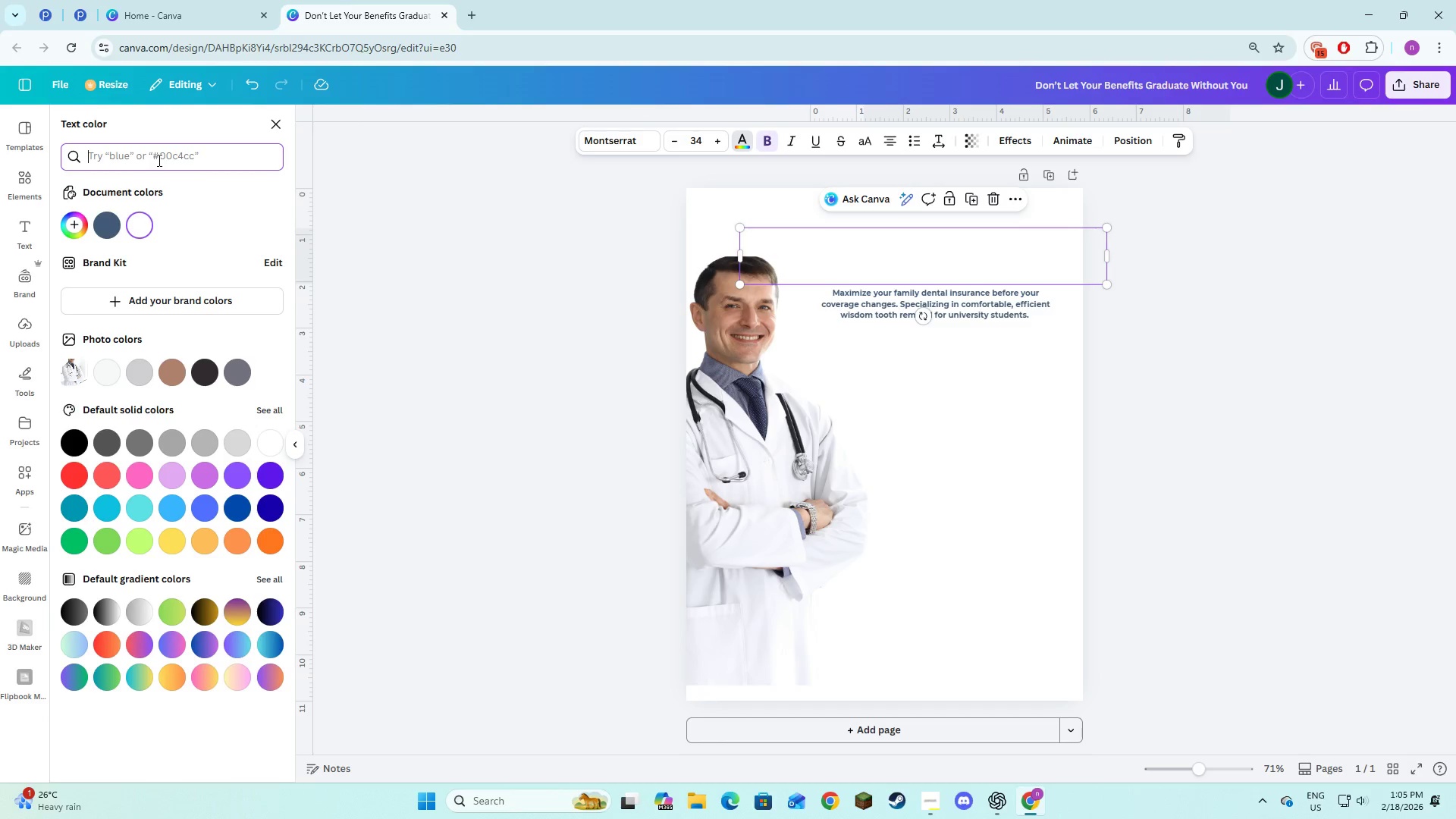 
key(Control+V)
 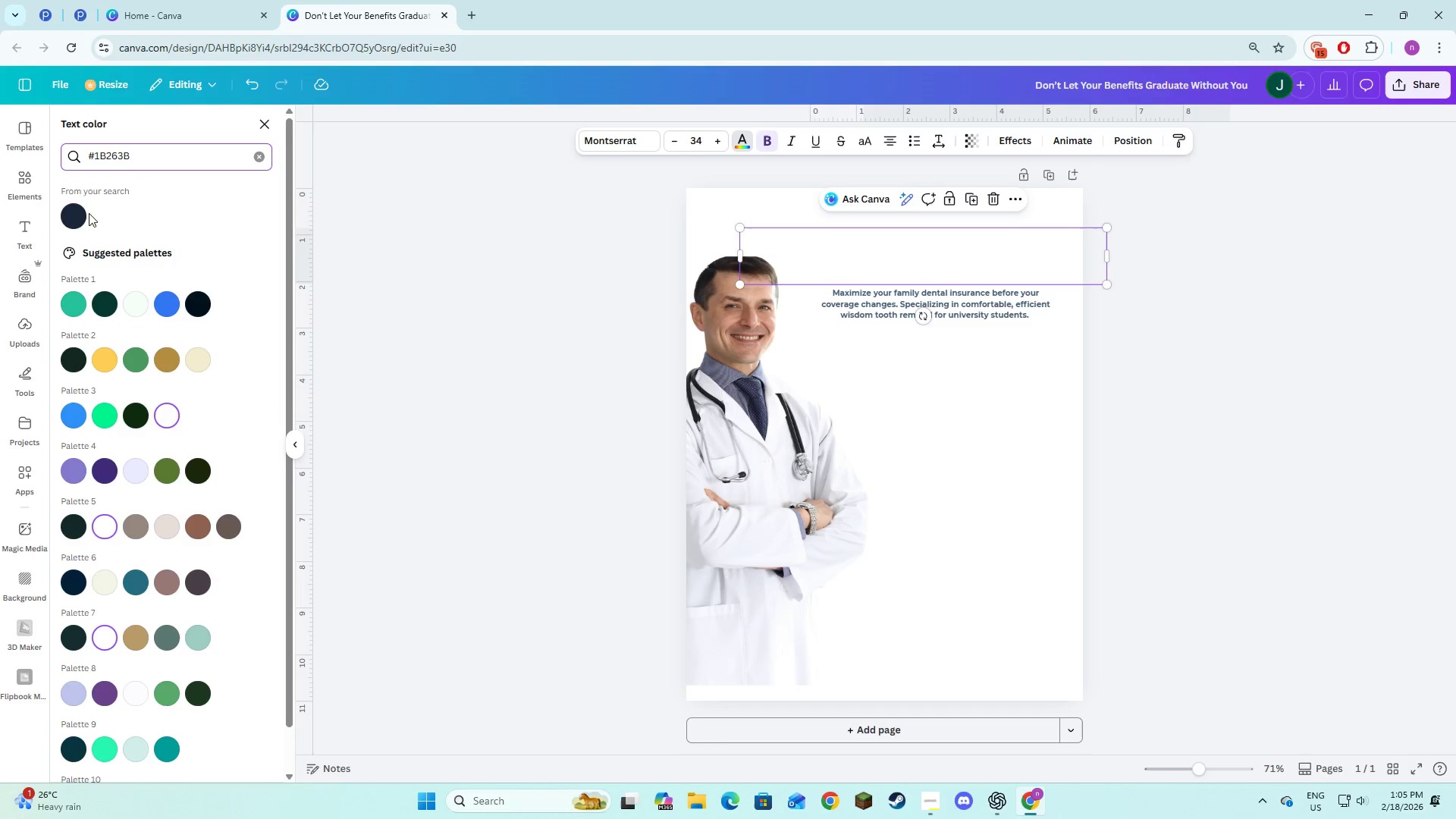 
left_click([77, 218])
 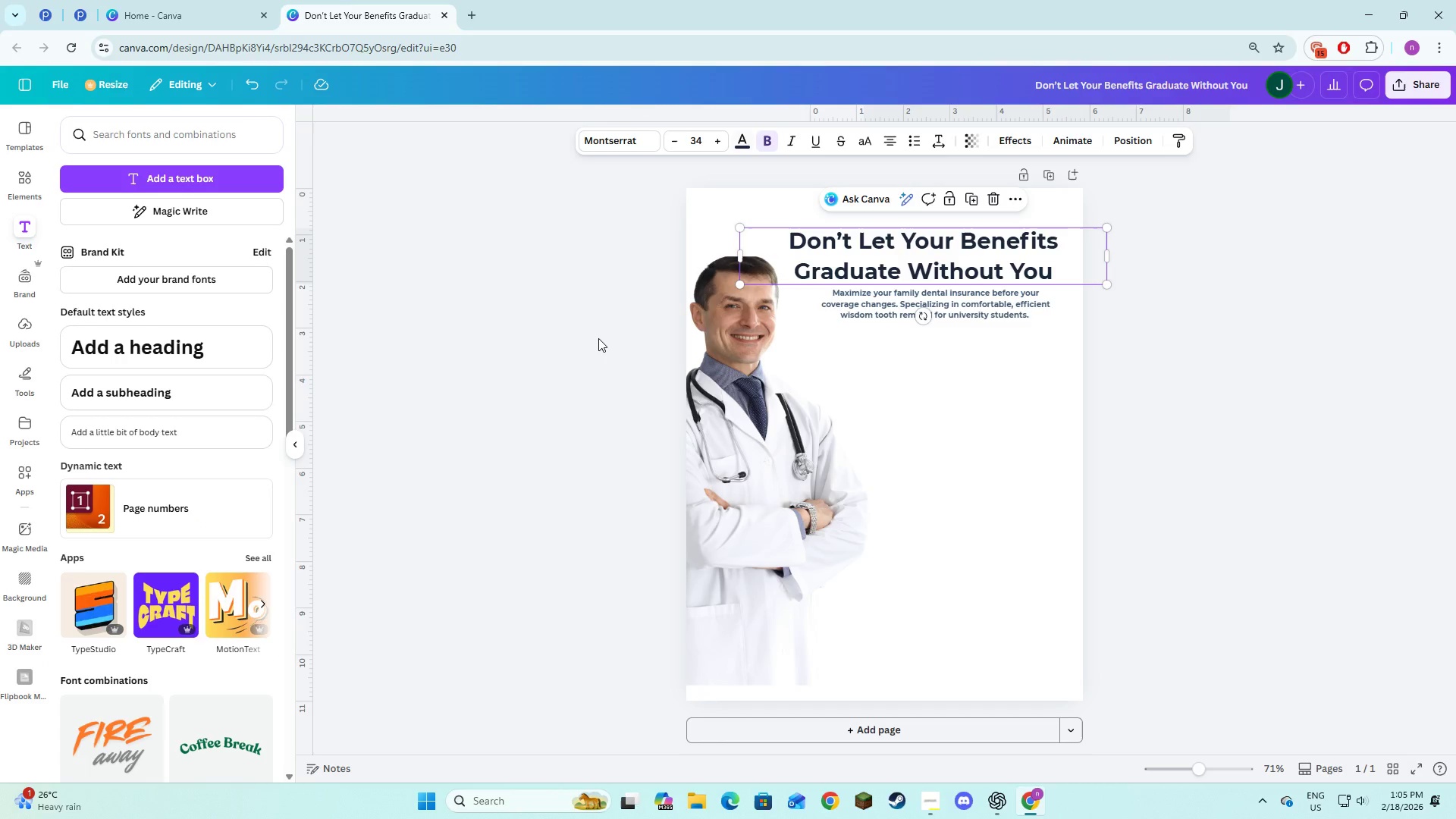 
double_click([598, 338])
 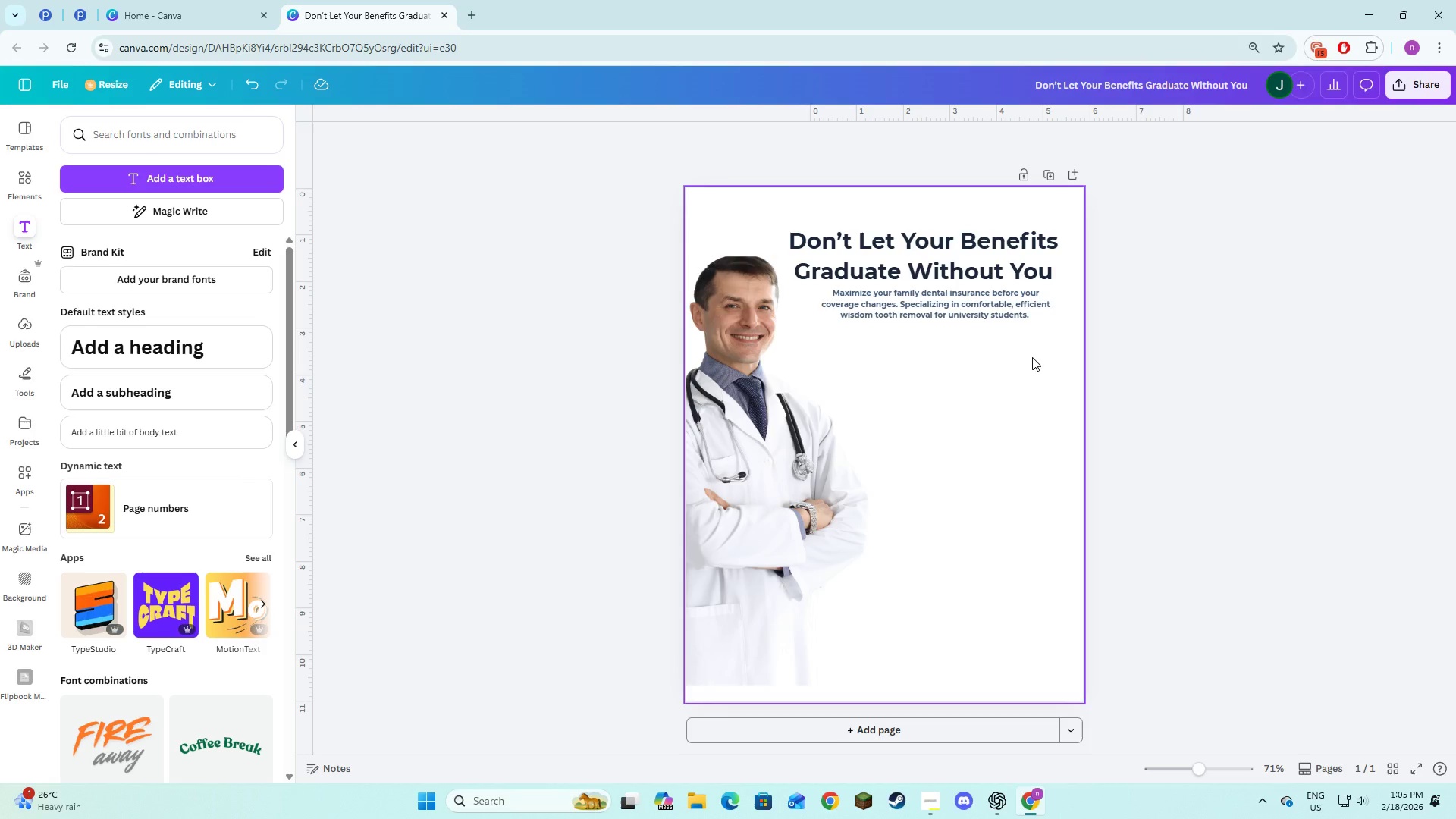 
left_click([1034, 375])
 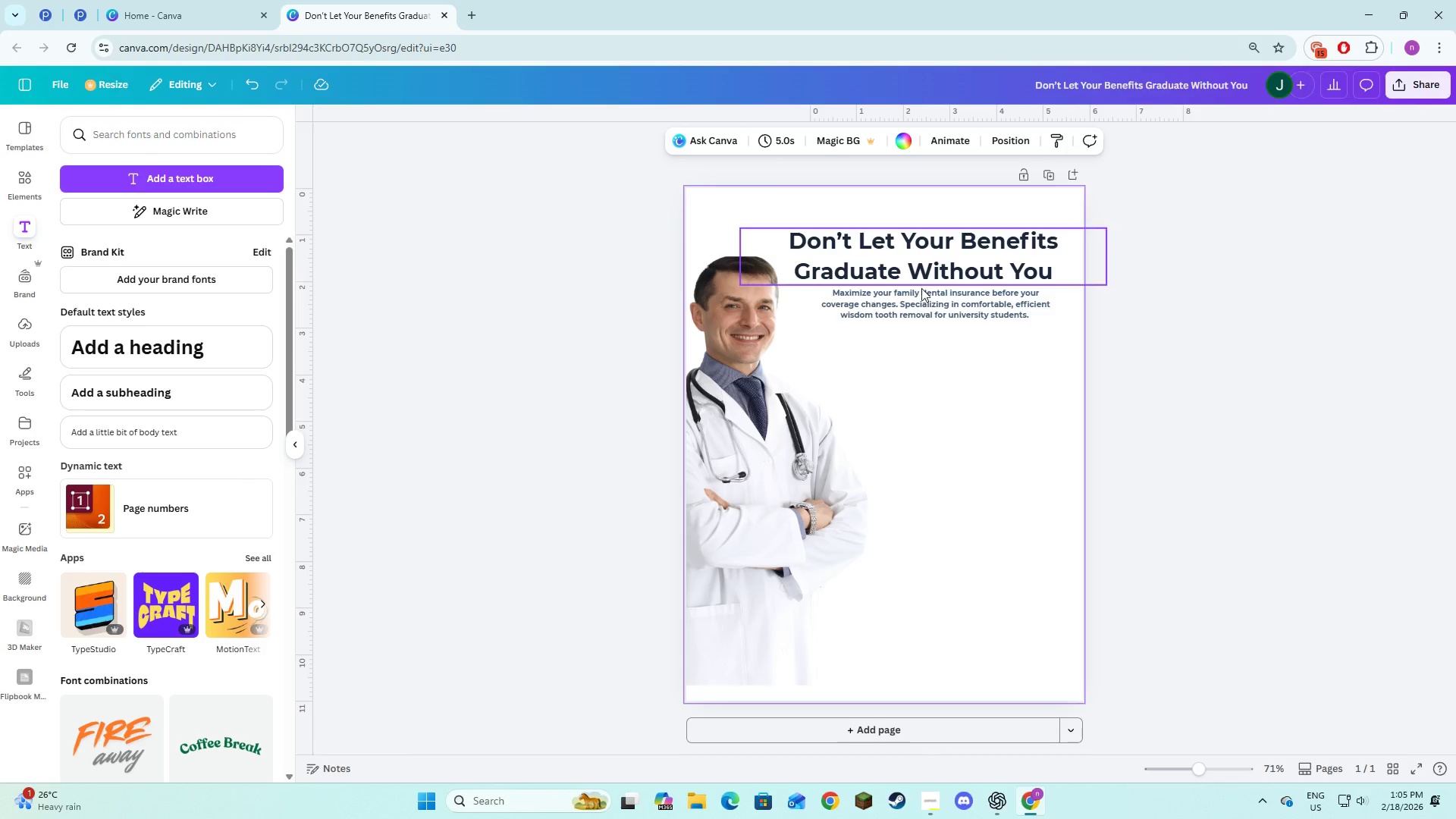 
left_click([922, 298])
 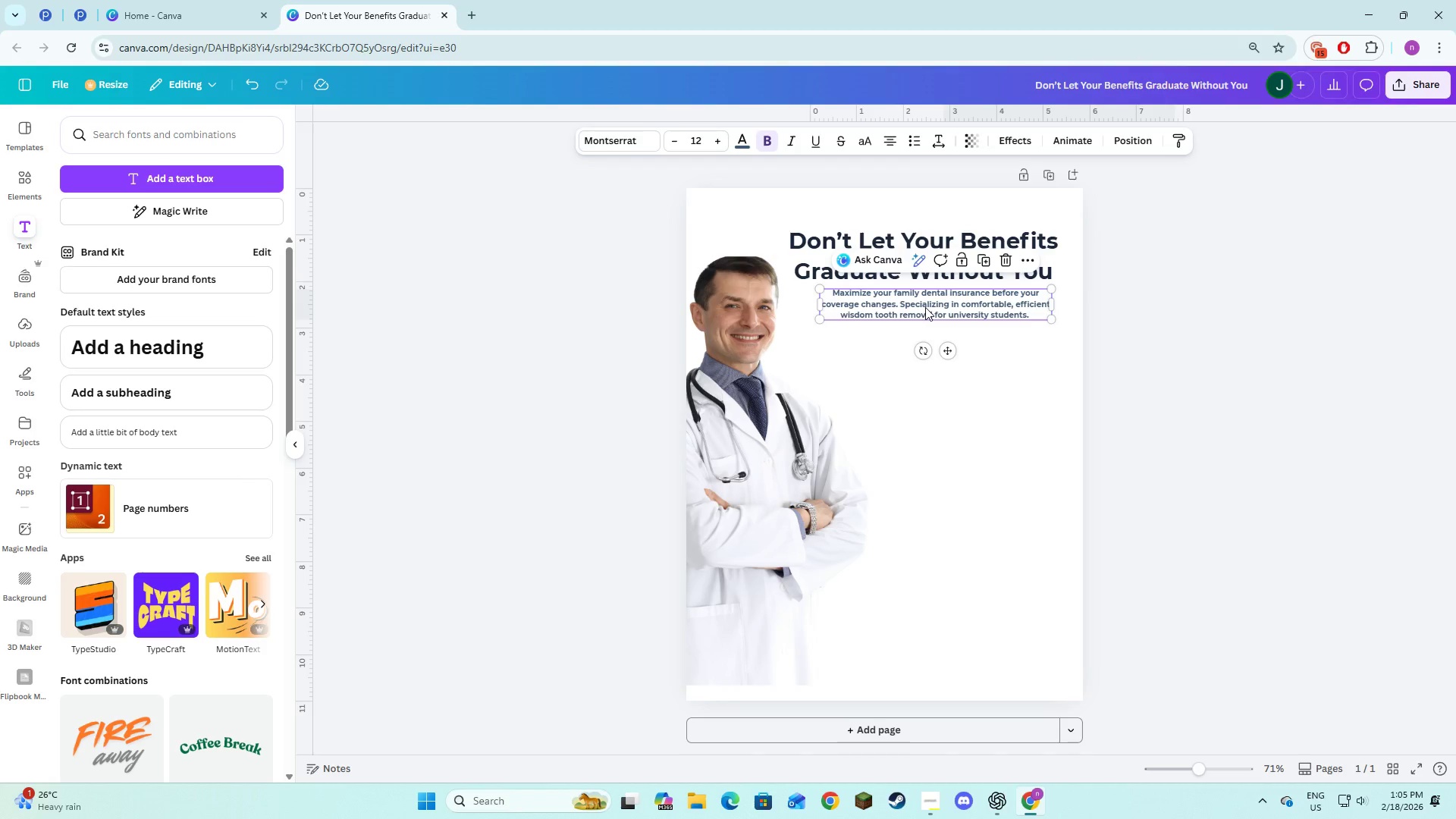 
left_click_drag(start_coordinate=[924, 307], to_coordinate=[924, 311])
 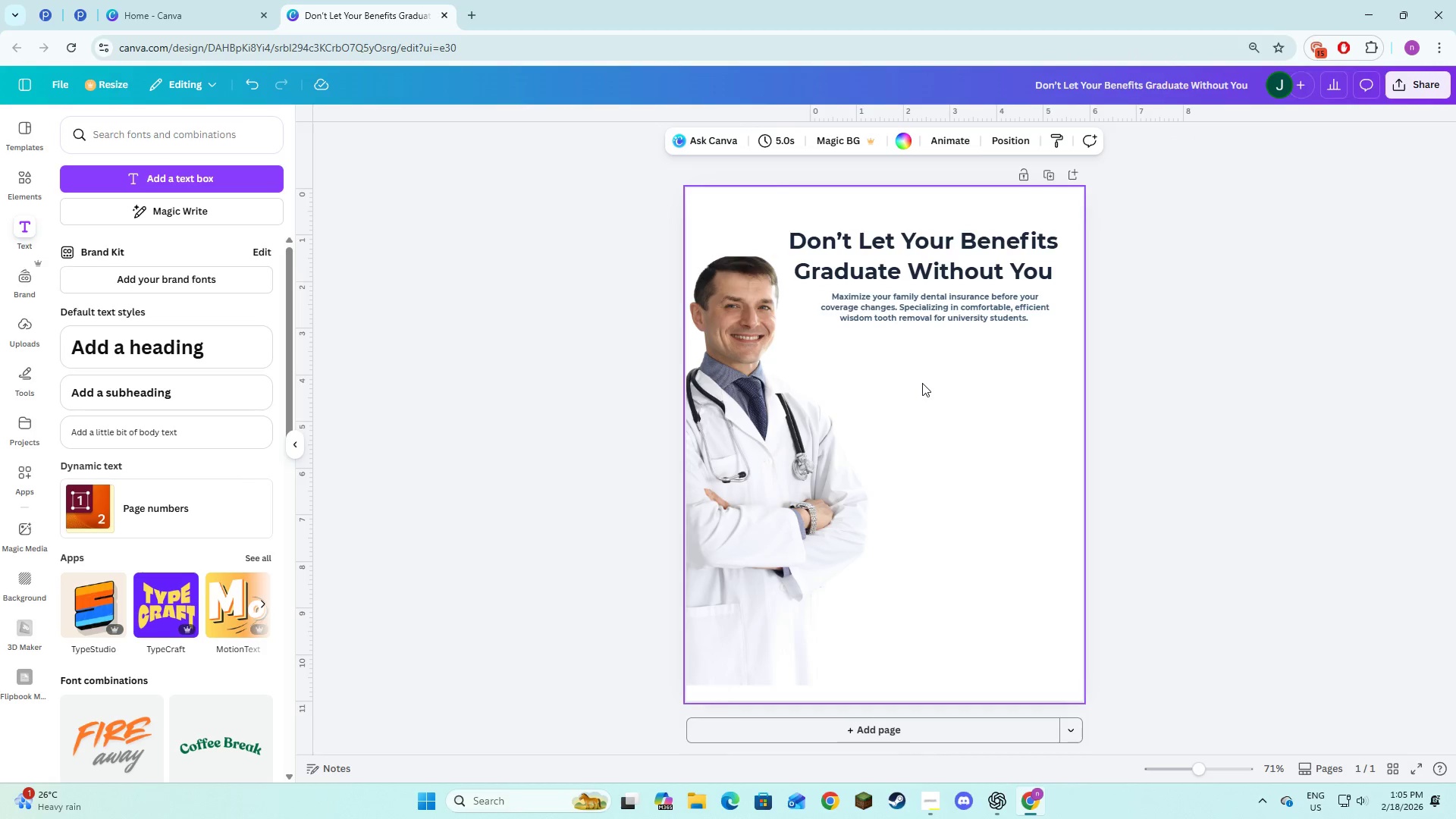 
key(Alt+AltLeft)
 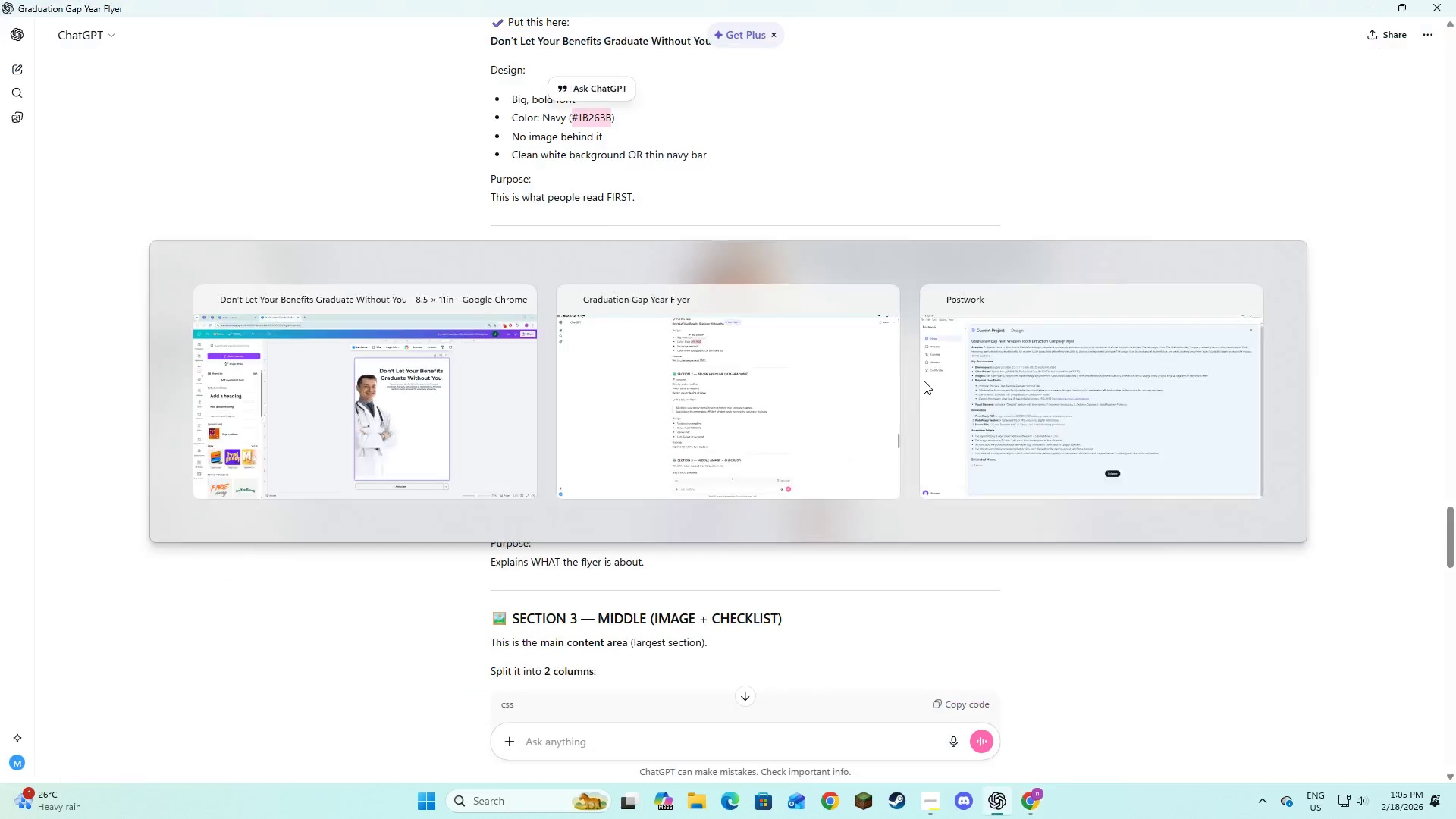 
key(Alt+Tab)
 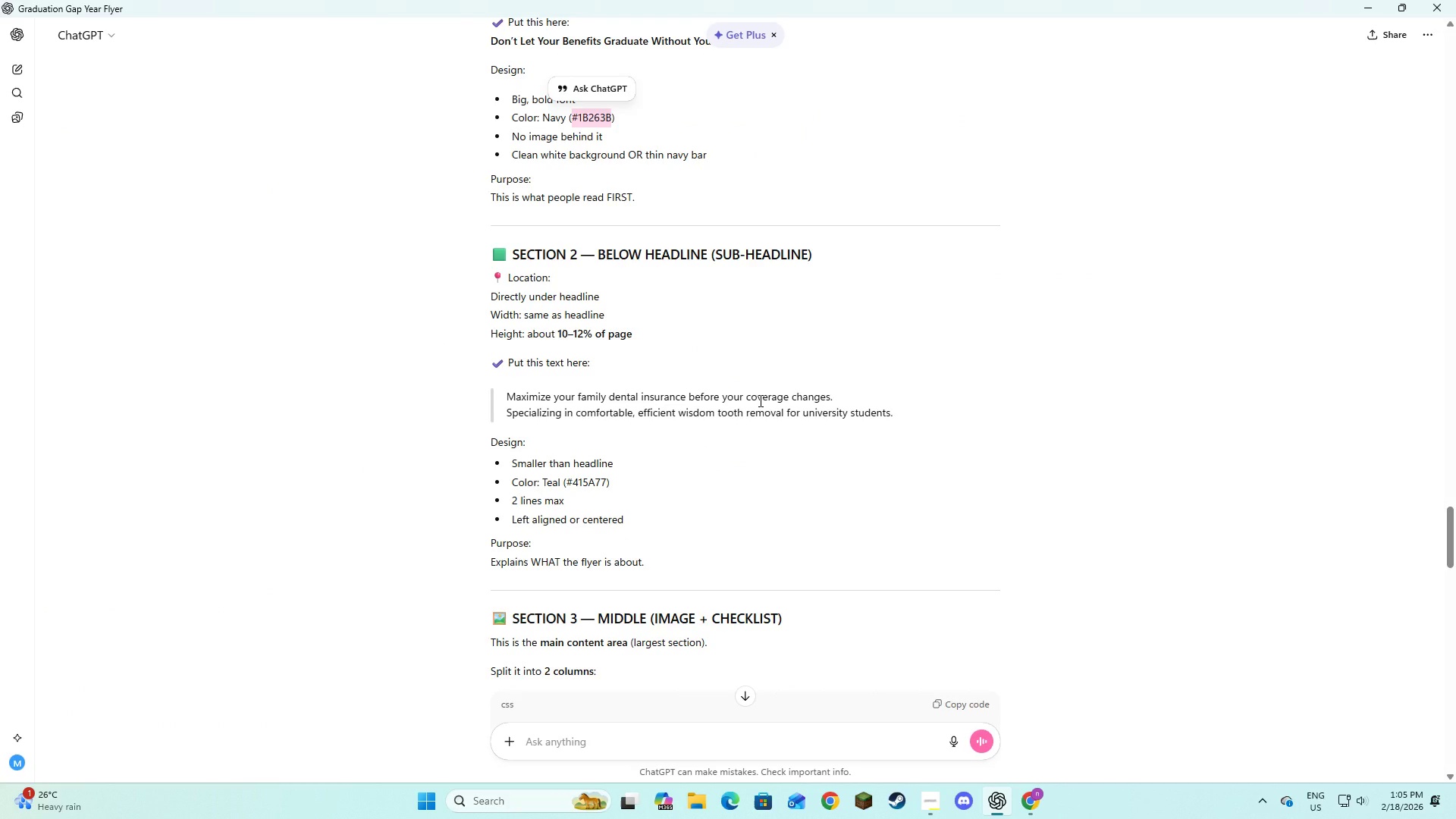 
key(Alt+AltLeft)
 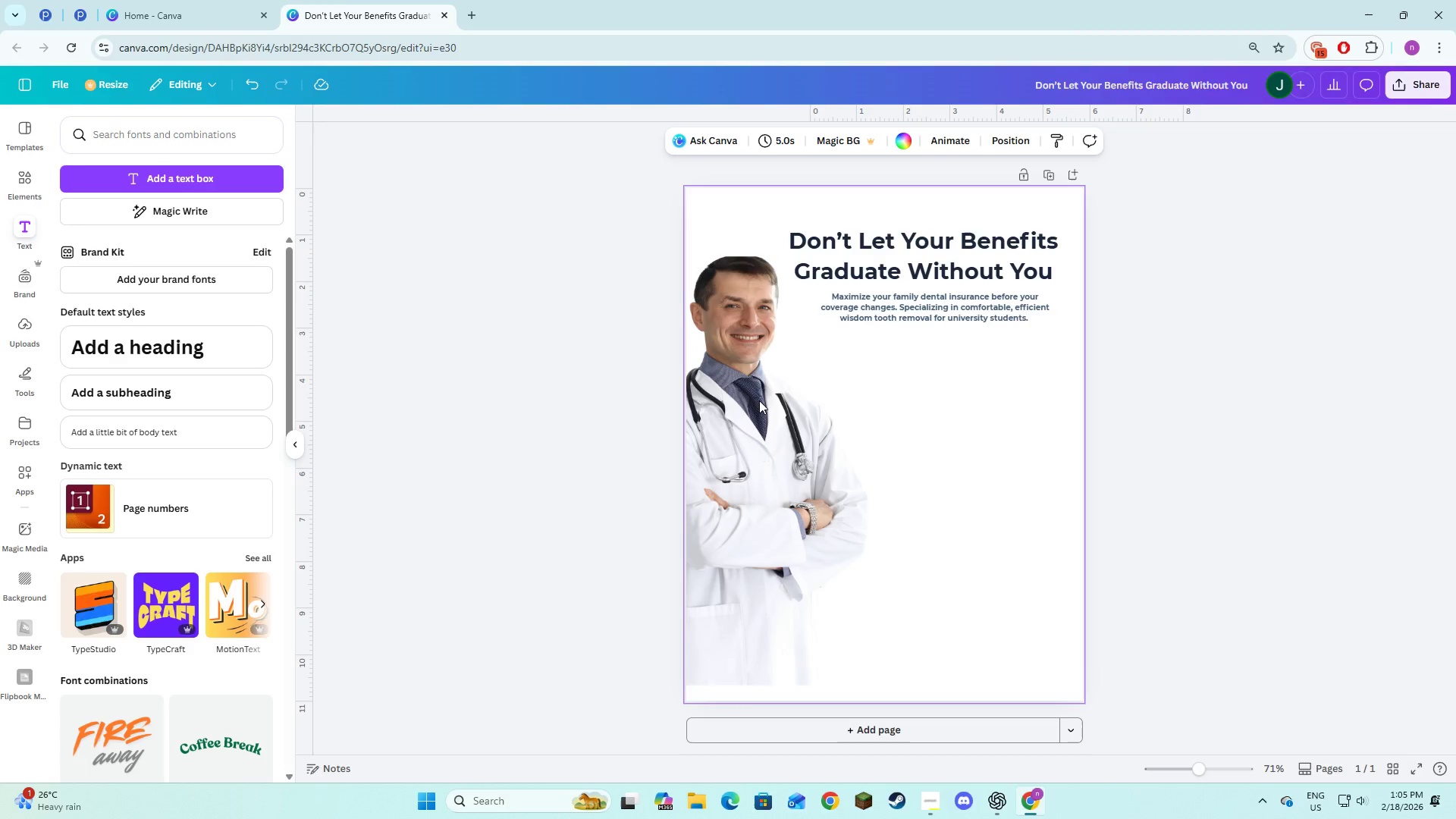 
key(Alt+Tab)
 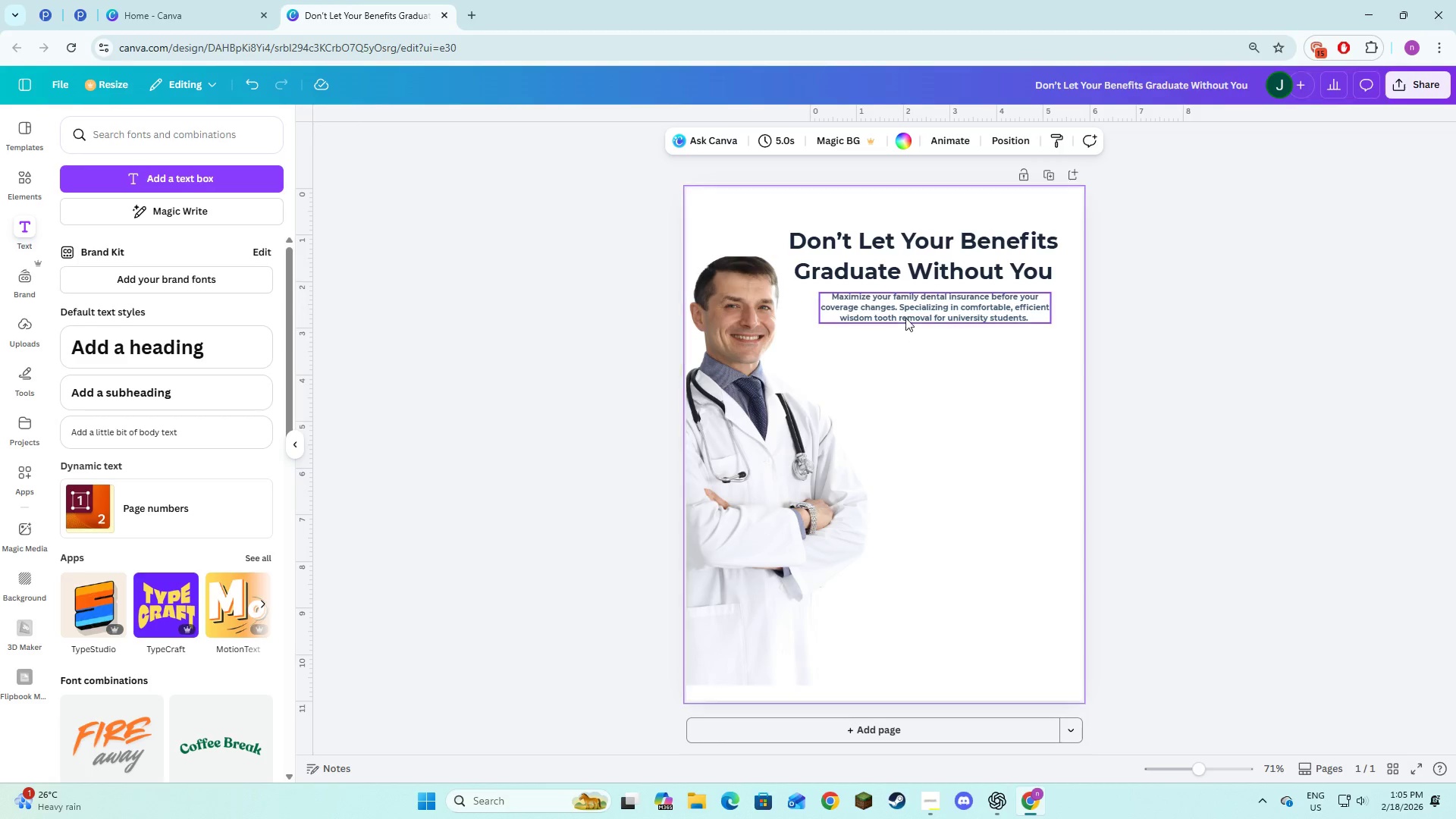 
left_click([905, 309])
 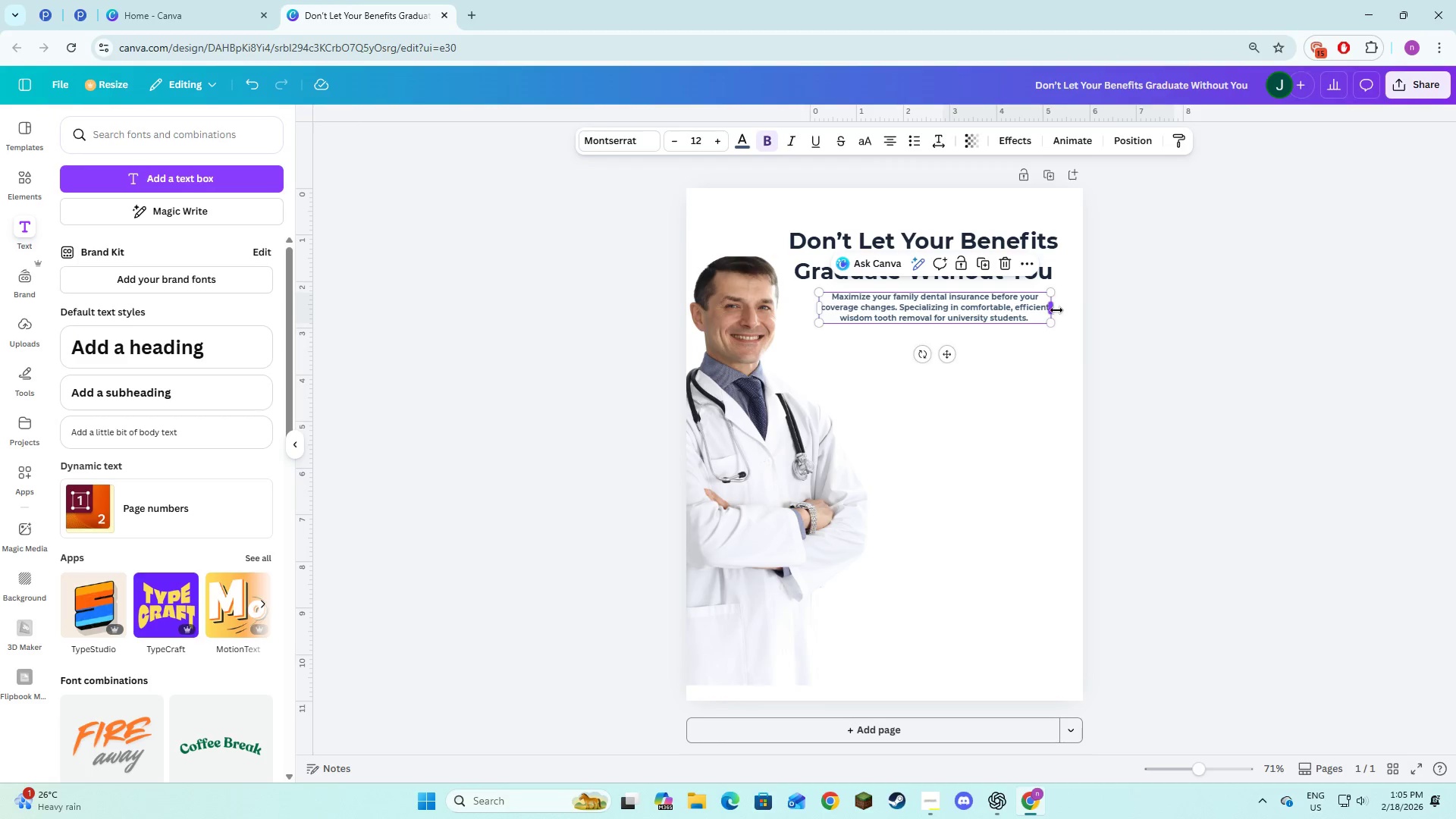 
left_click_drag(start_coordinate=[1055, 310], to_coordinate=[1163, 303])
 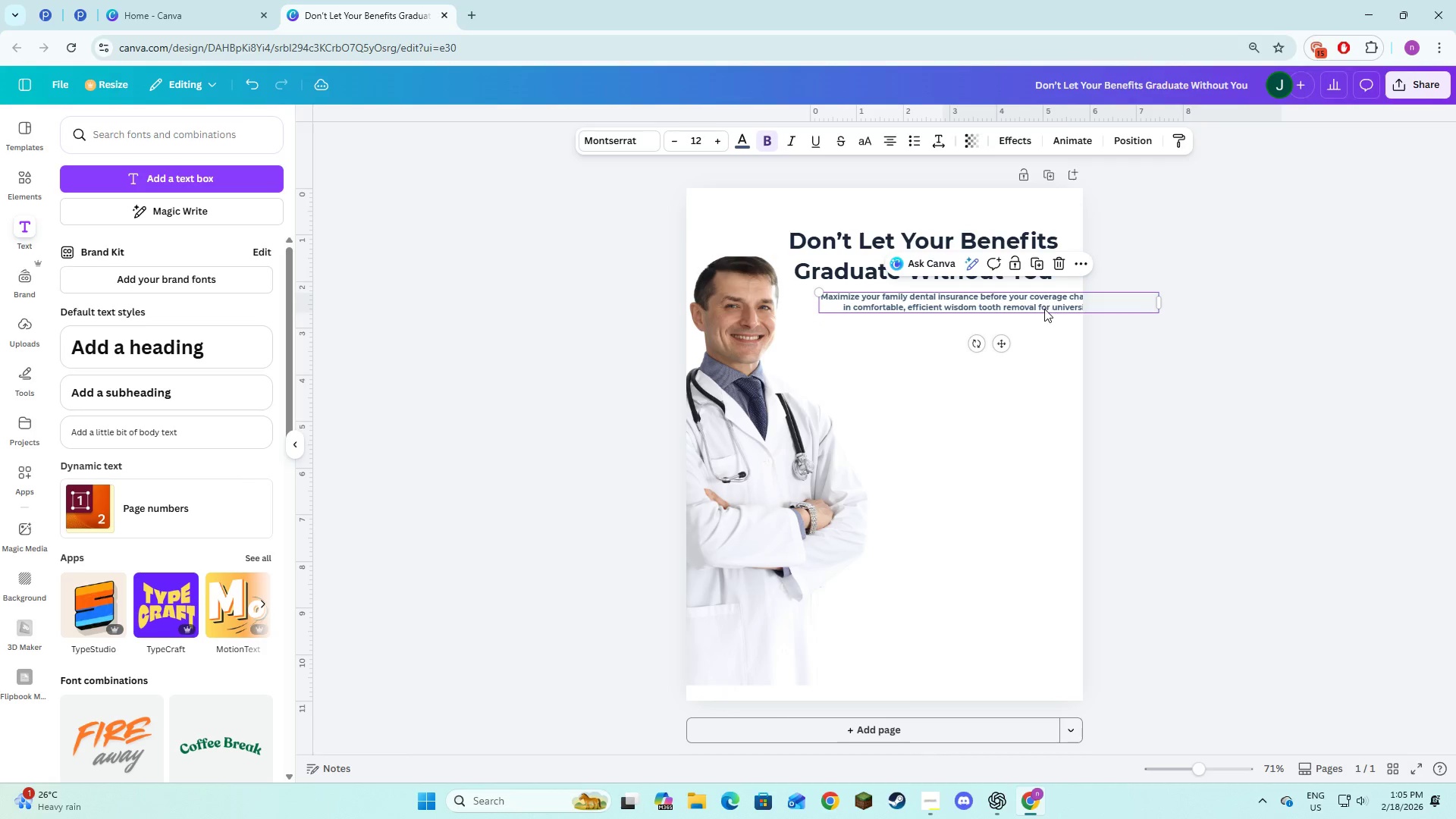 
left_click_drag(start_coordinate=[1044, 309], to_coordinate=[968, 304])
 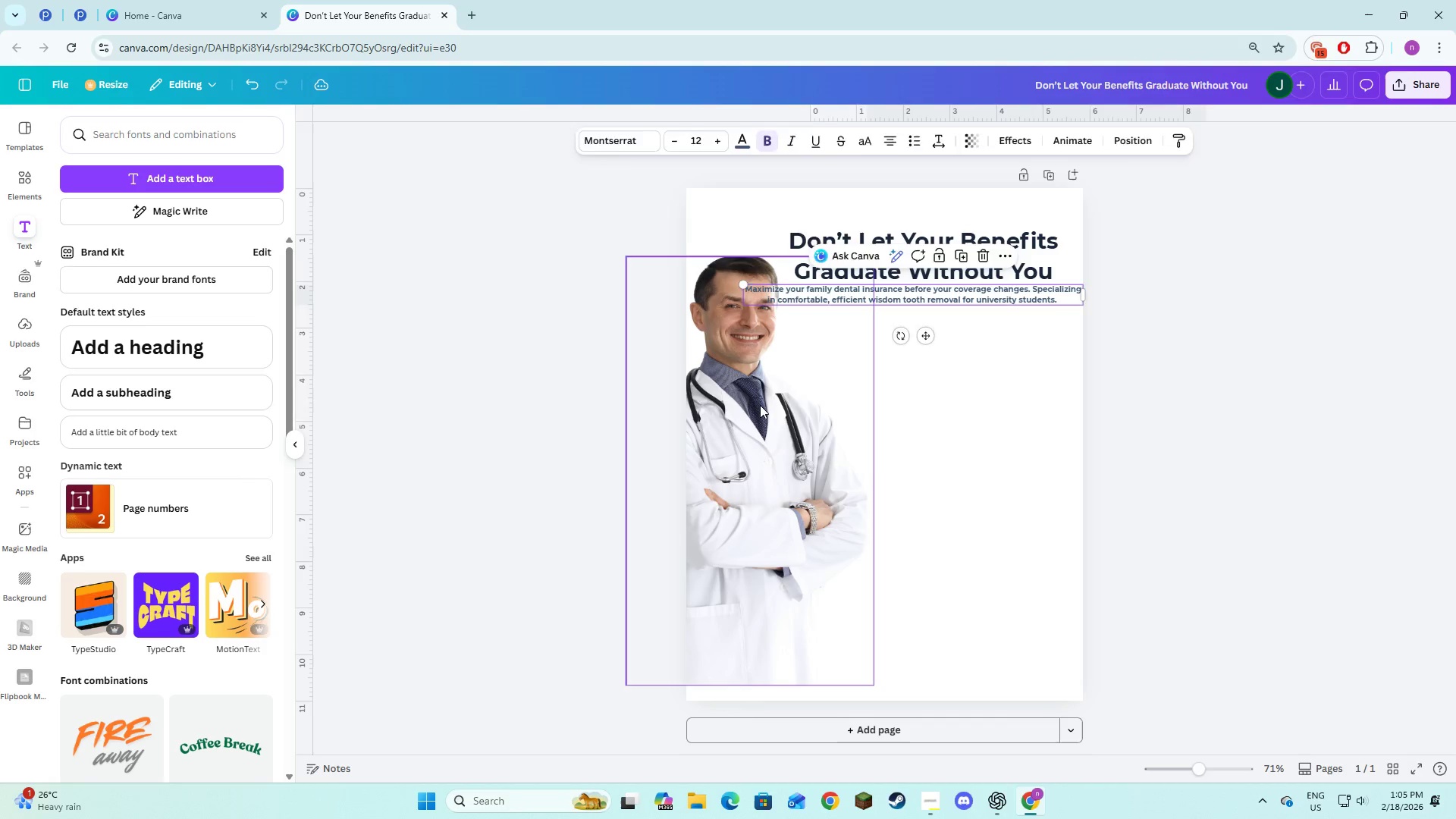 
left_click([760, 405])
 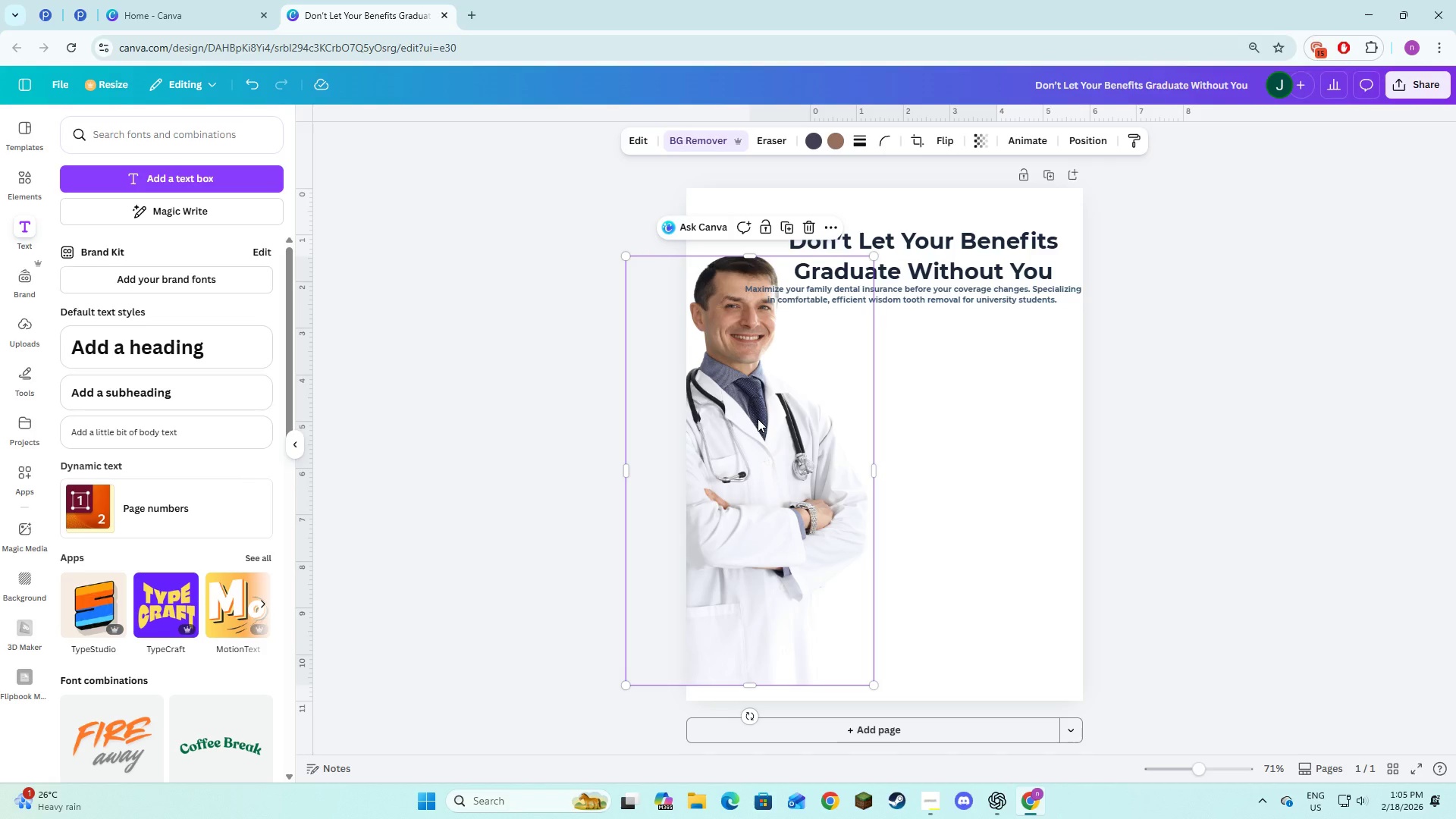 
left_click_drag(start_coordinate=[758, 419], to_coordinate=[758, 475])
 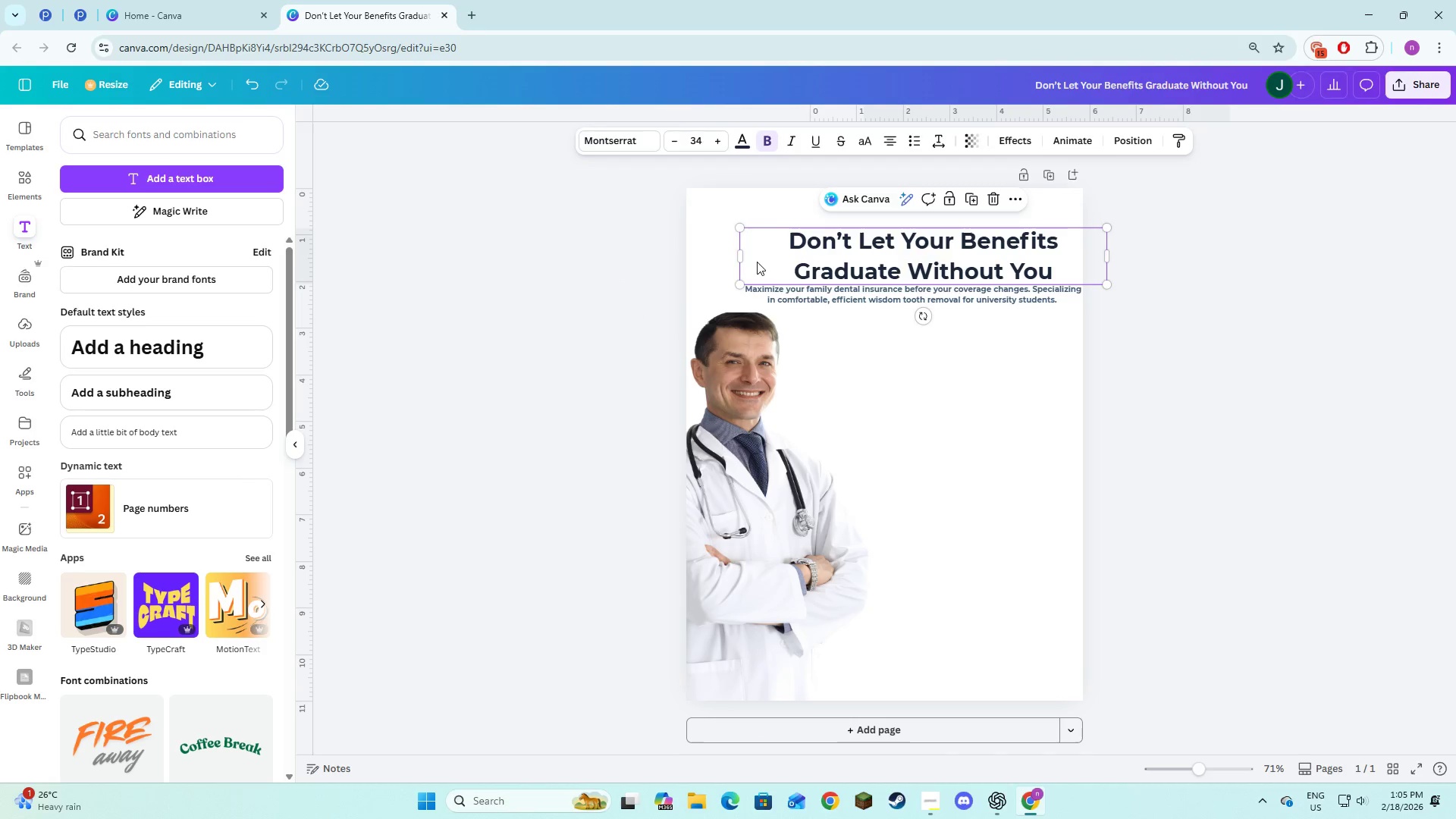 
left_click_drag(start_coordinate=[737, 256], to_coordinate=[704, 260])
 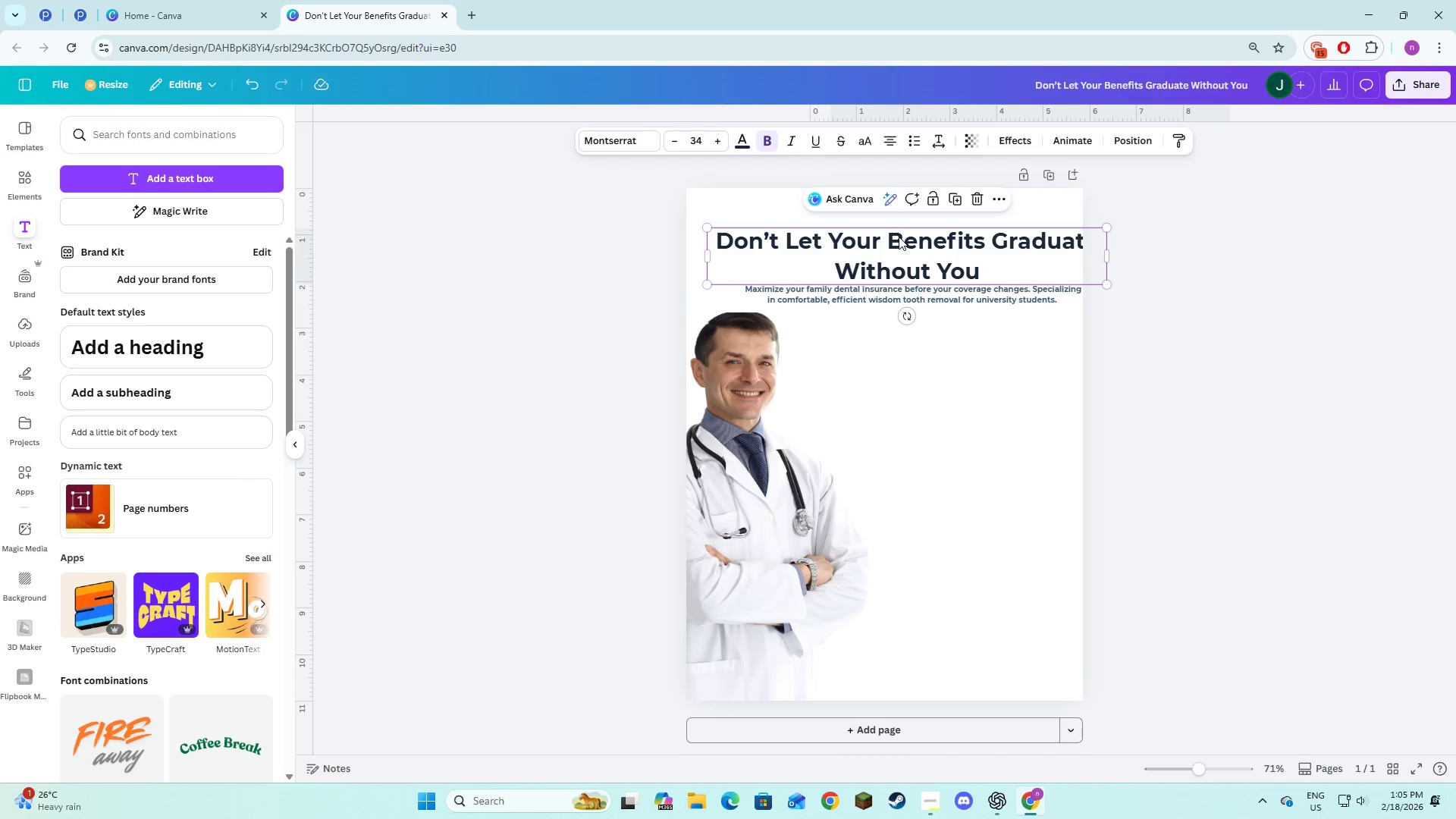 
left_click_drag(start_coordinate=[899, 237], to_coordinate=[880, 231])
 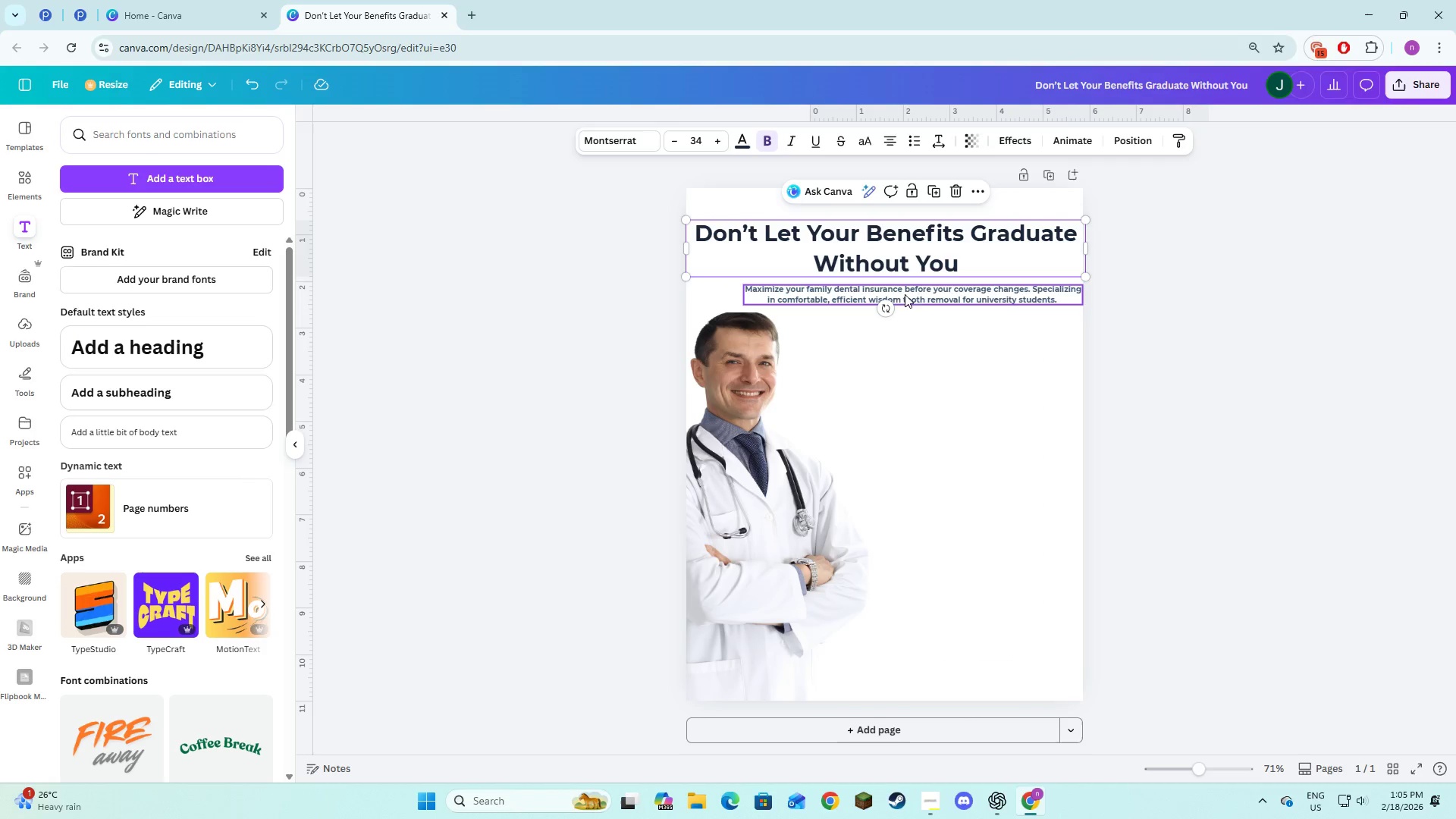 
left_click([939, 294])
 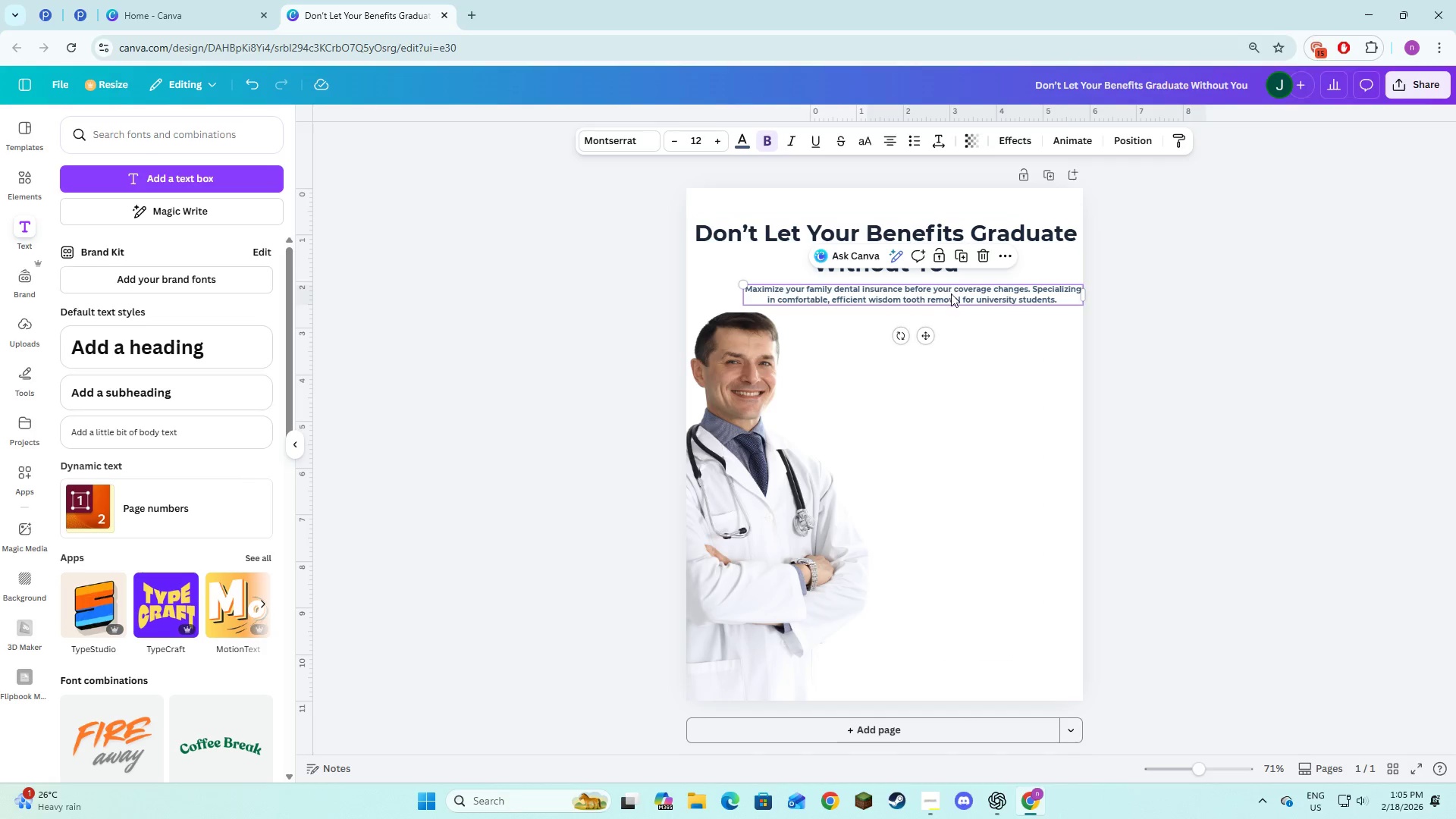 
left_click_drag(start_coordinate=[951, 293], to_coordinate=[937, 288])
 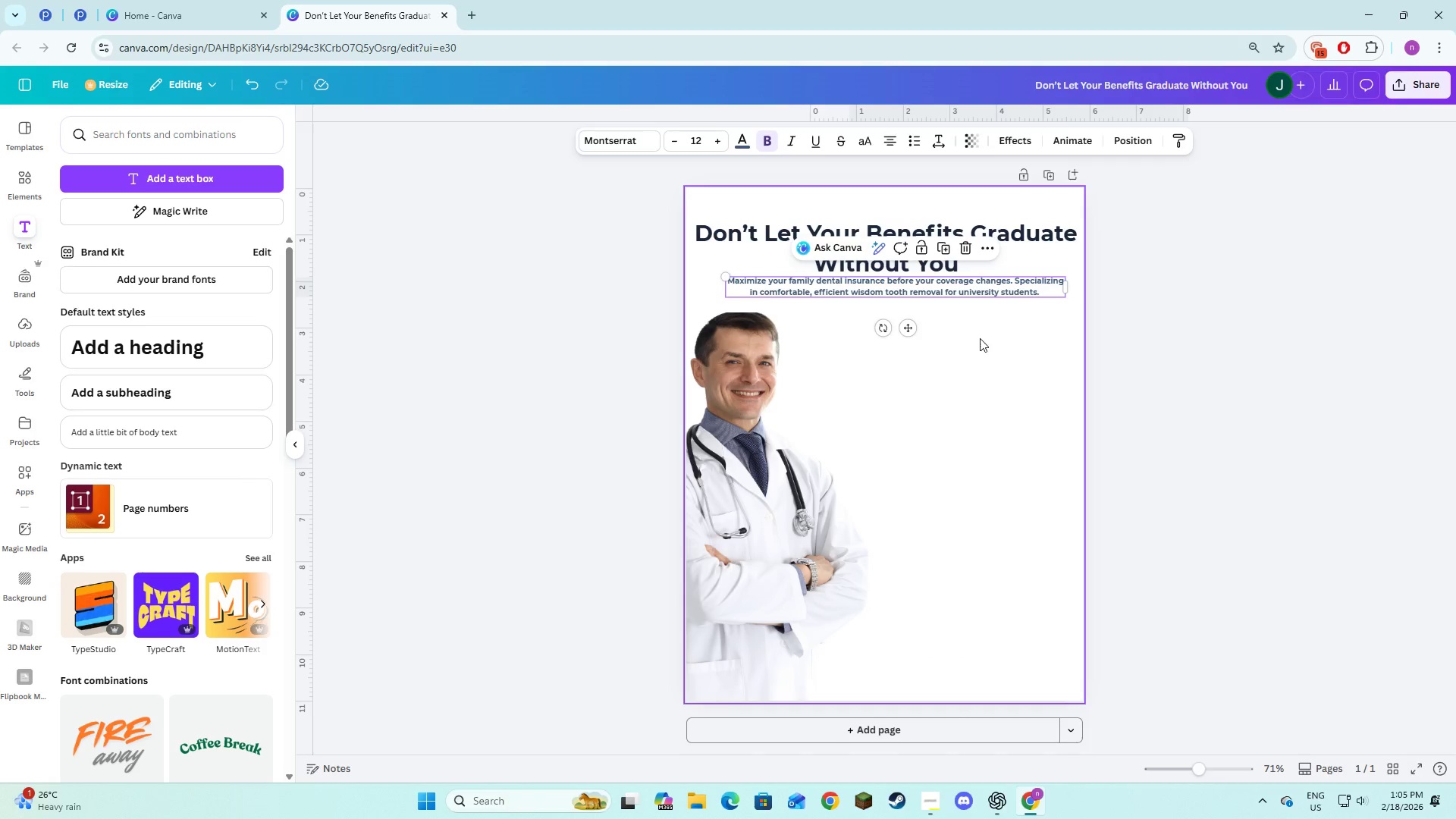 
left_click([980, 338])
 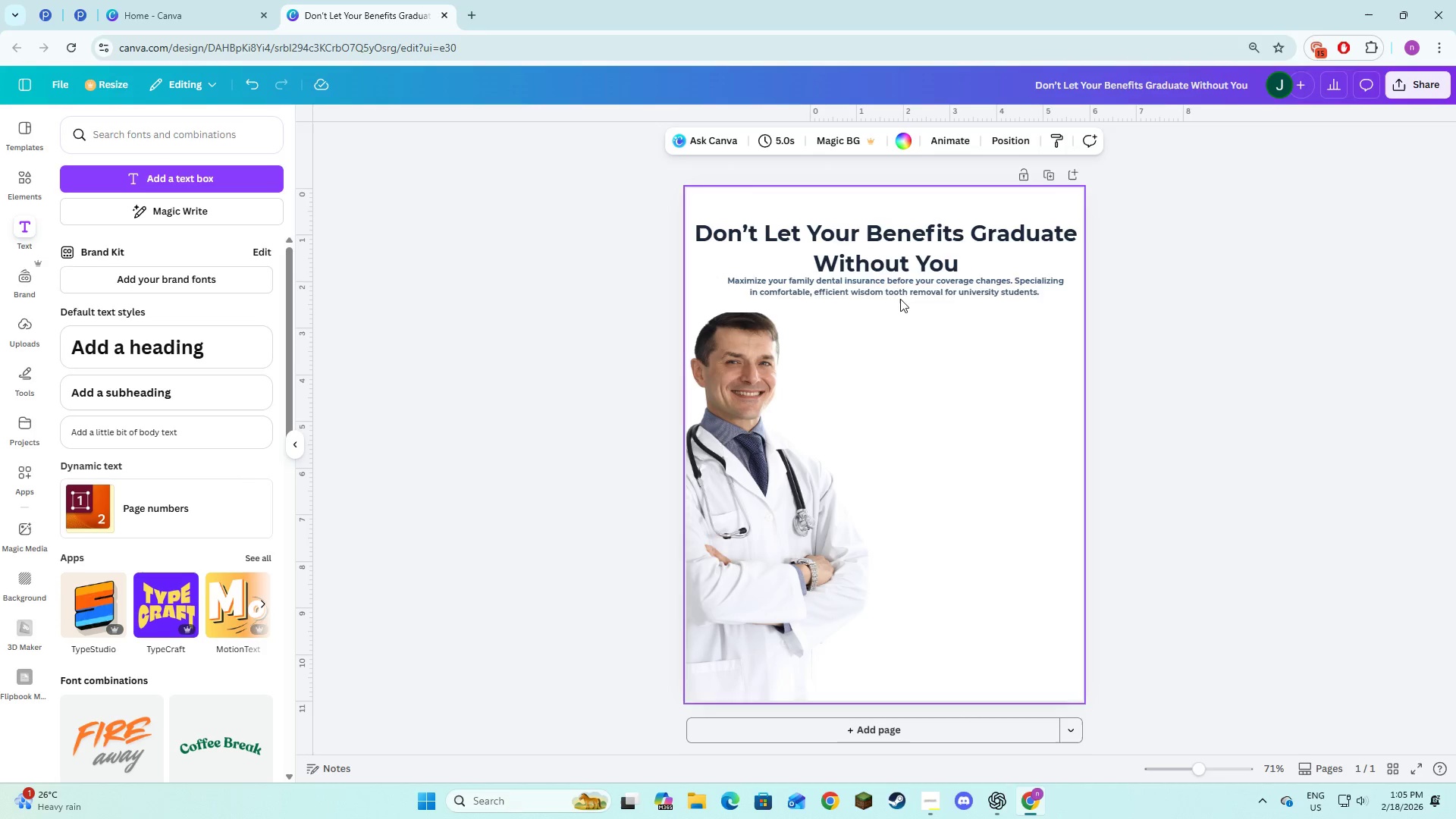 
double_click([909, 292])
 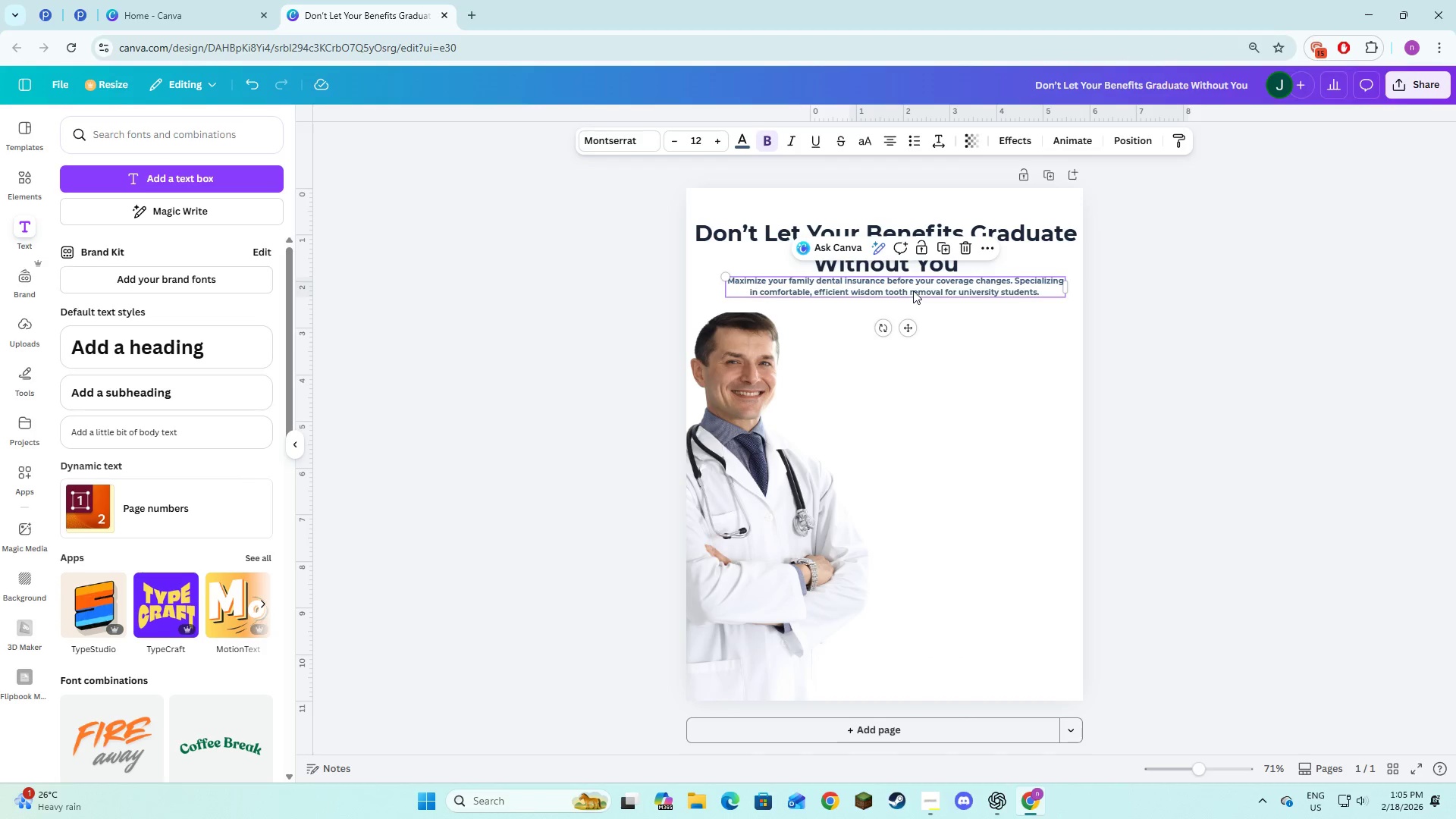 
left_click_drag(start_coordinate=[913, 290], to_coordinate=[913, 297])
 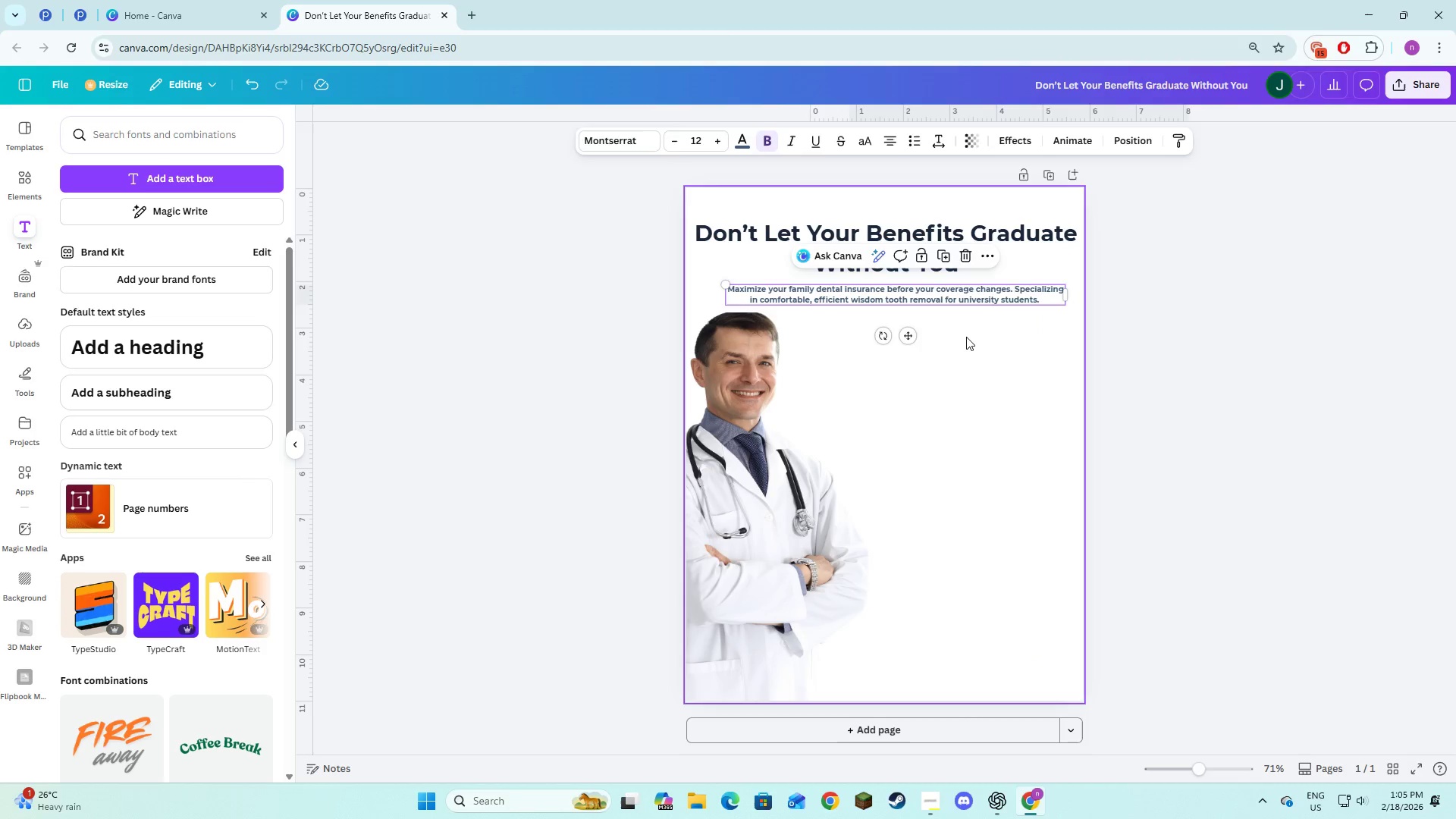 
left_click([966, 337])
 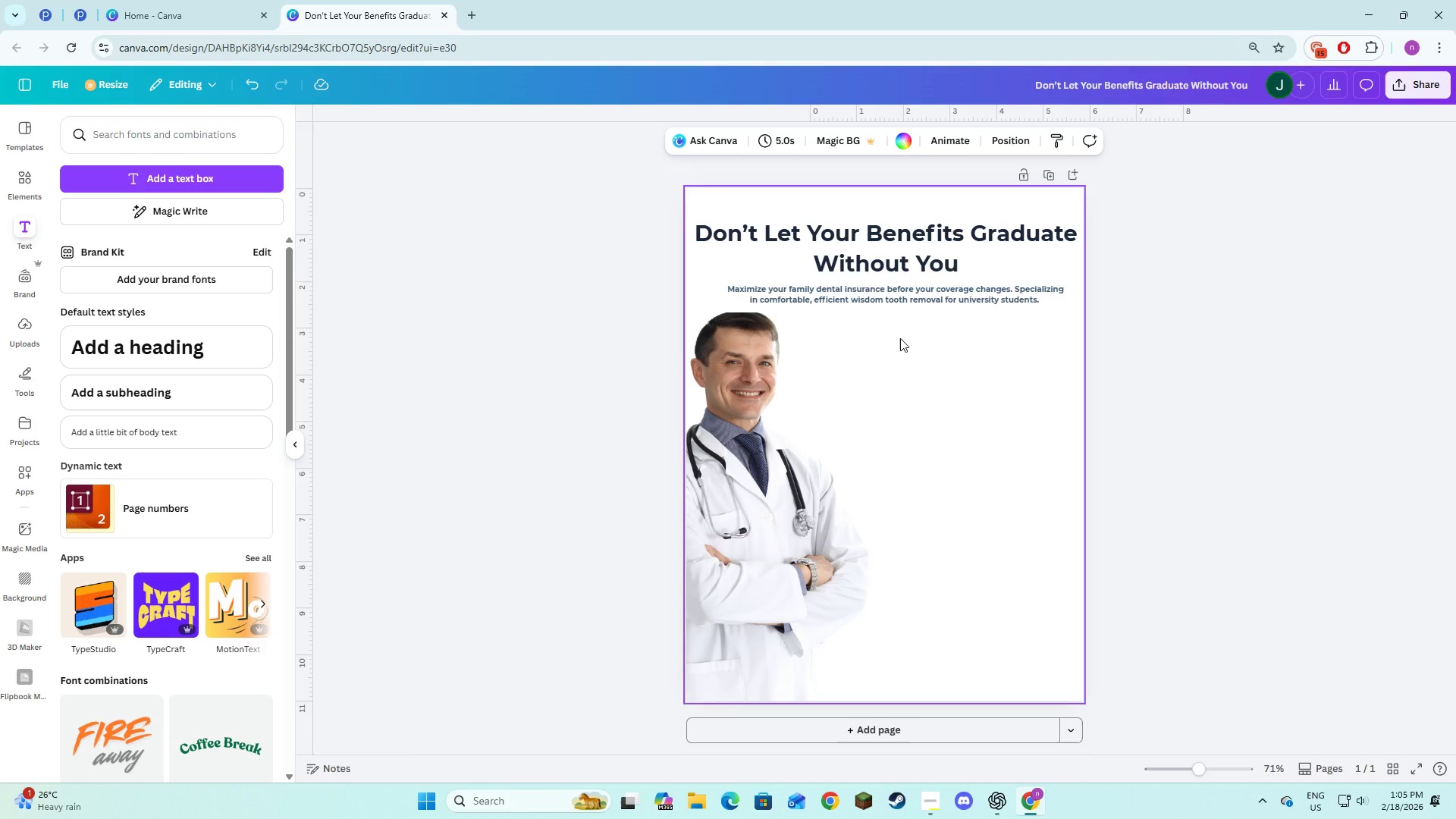 
key(Alt+AltLeft)
 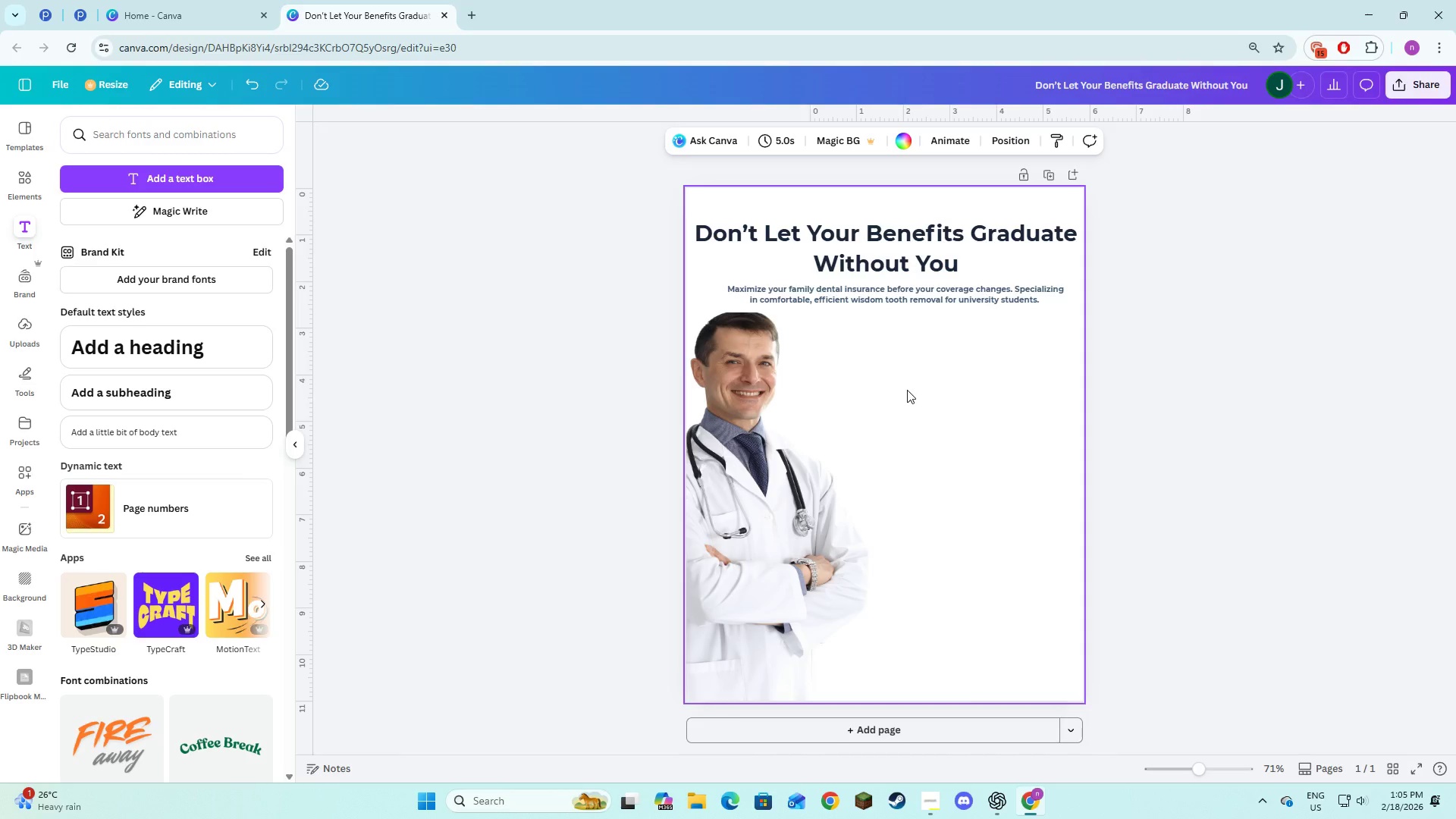 
key(Alt+Tab)
 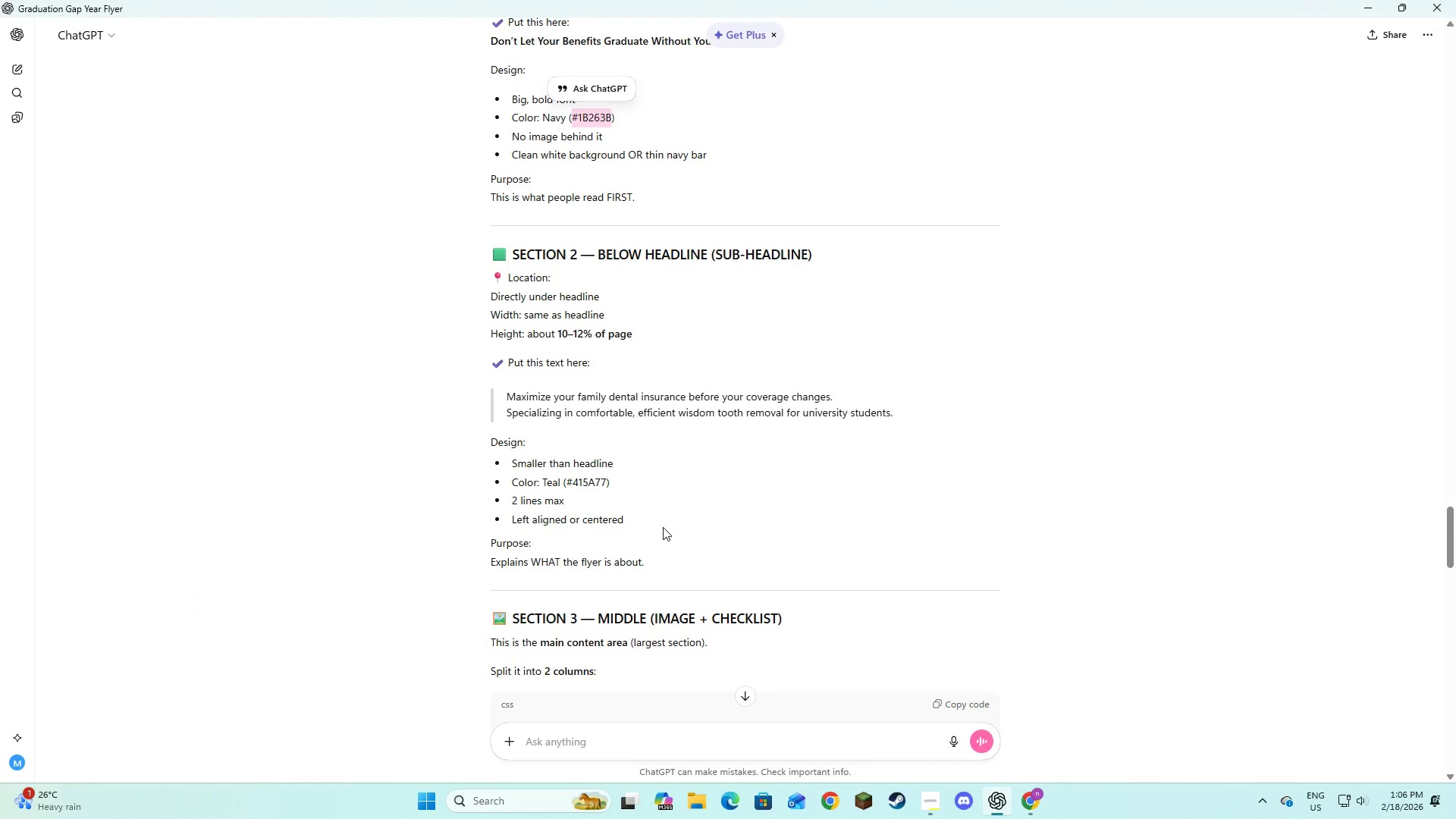 
scroll: coordinate [708, 508], scroll_direction: down, amount: 4.0
 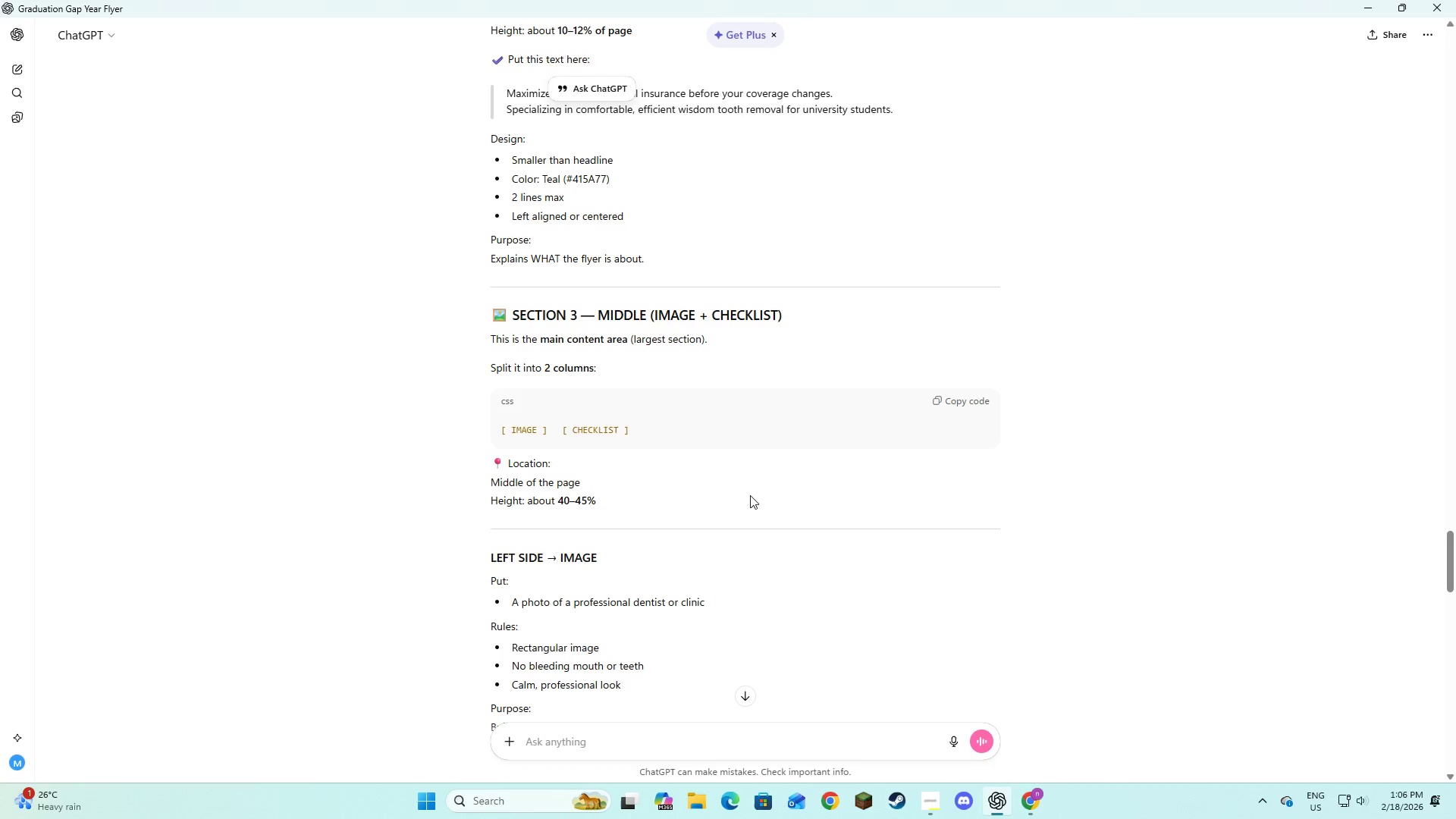 
key(Alt+AltLeft)
 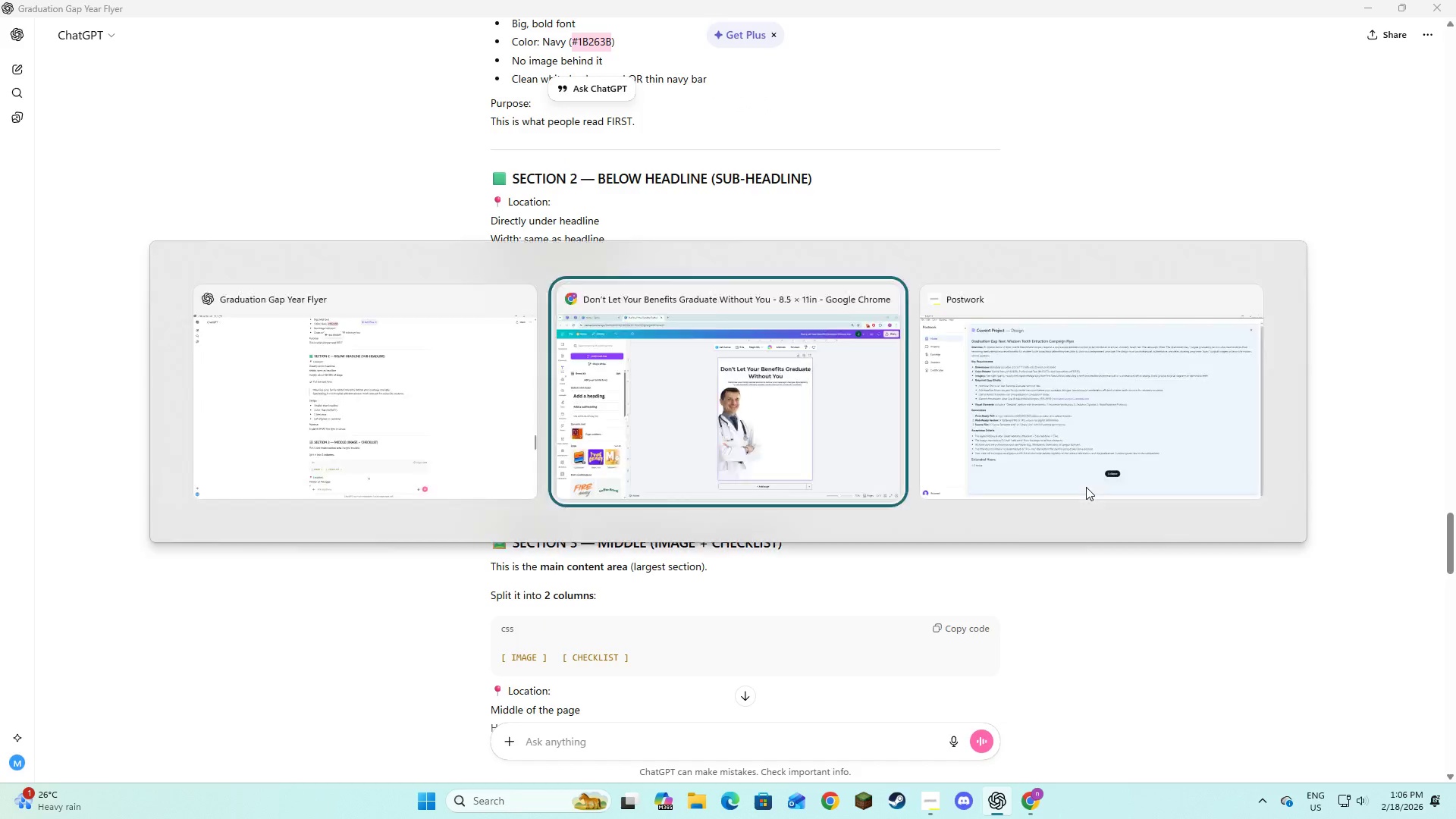 
key(Alt+Tab)
 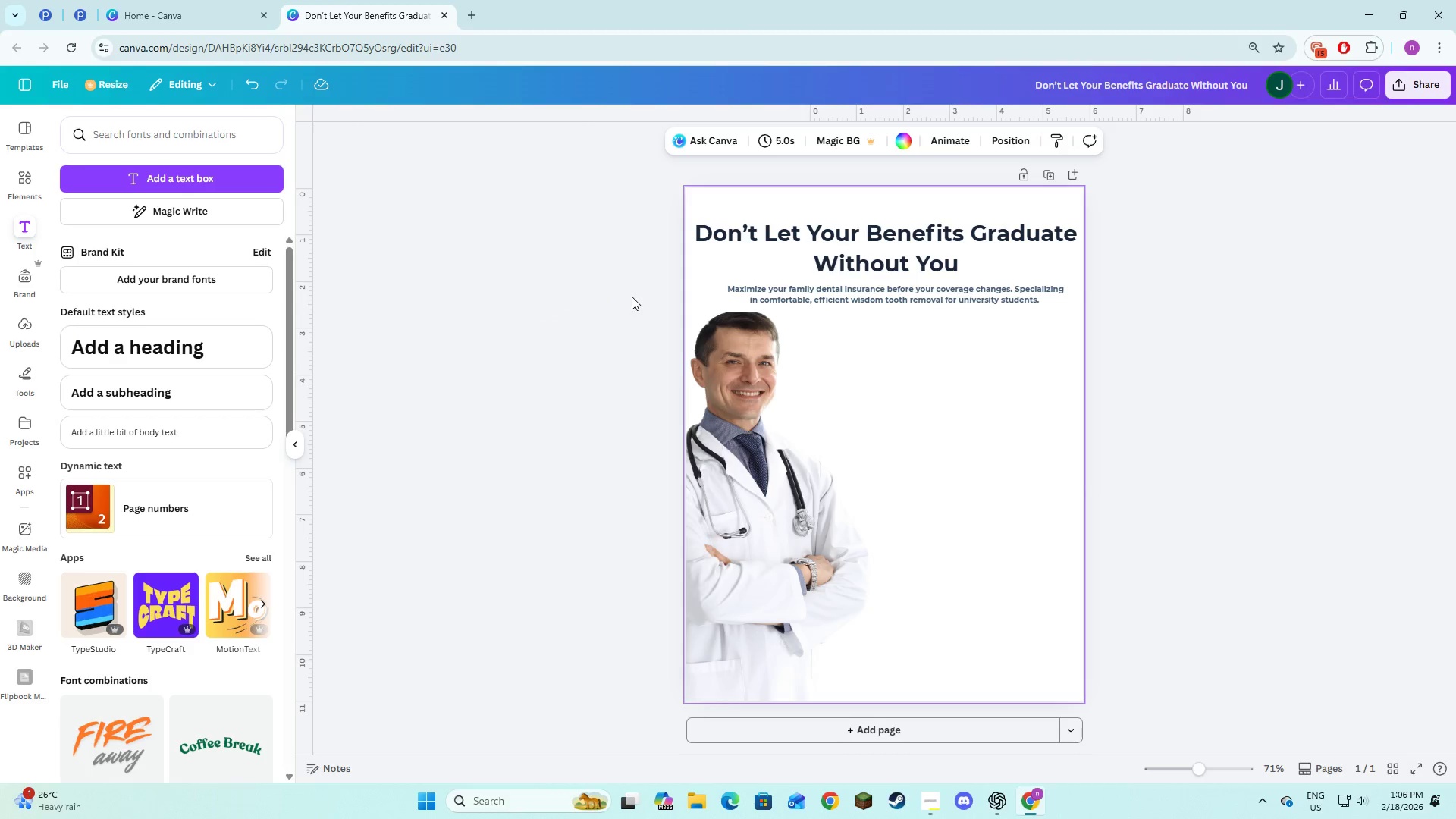 
scroll: coordinate [1082, 485], scroll_direction: up, amount: 3.0
 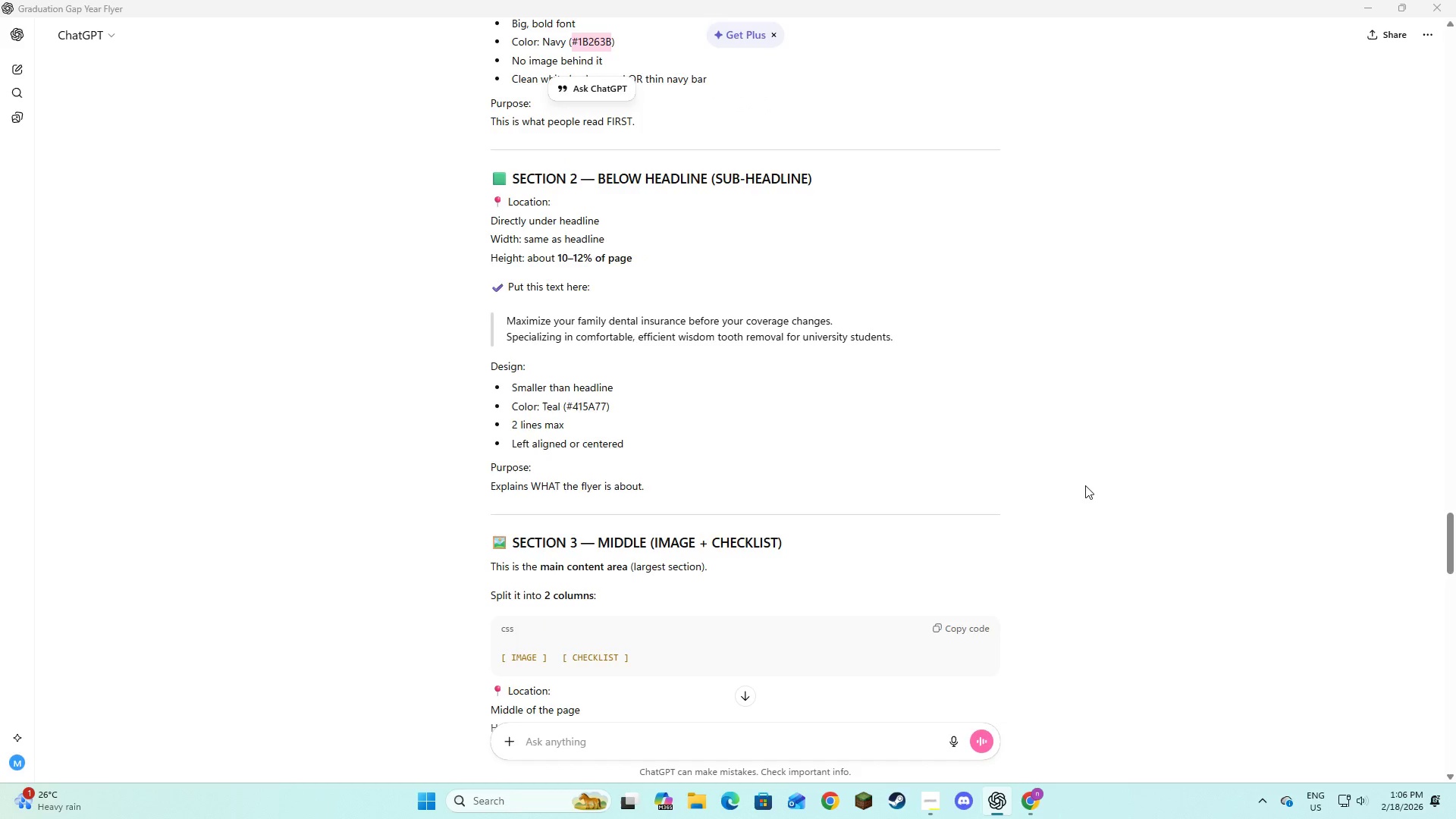 
key(Alt+Tab)
 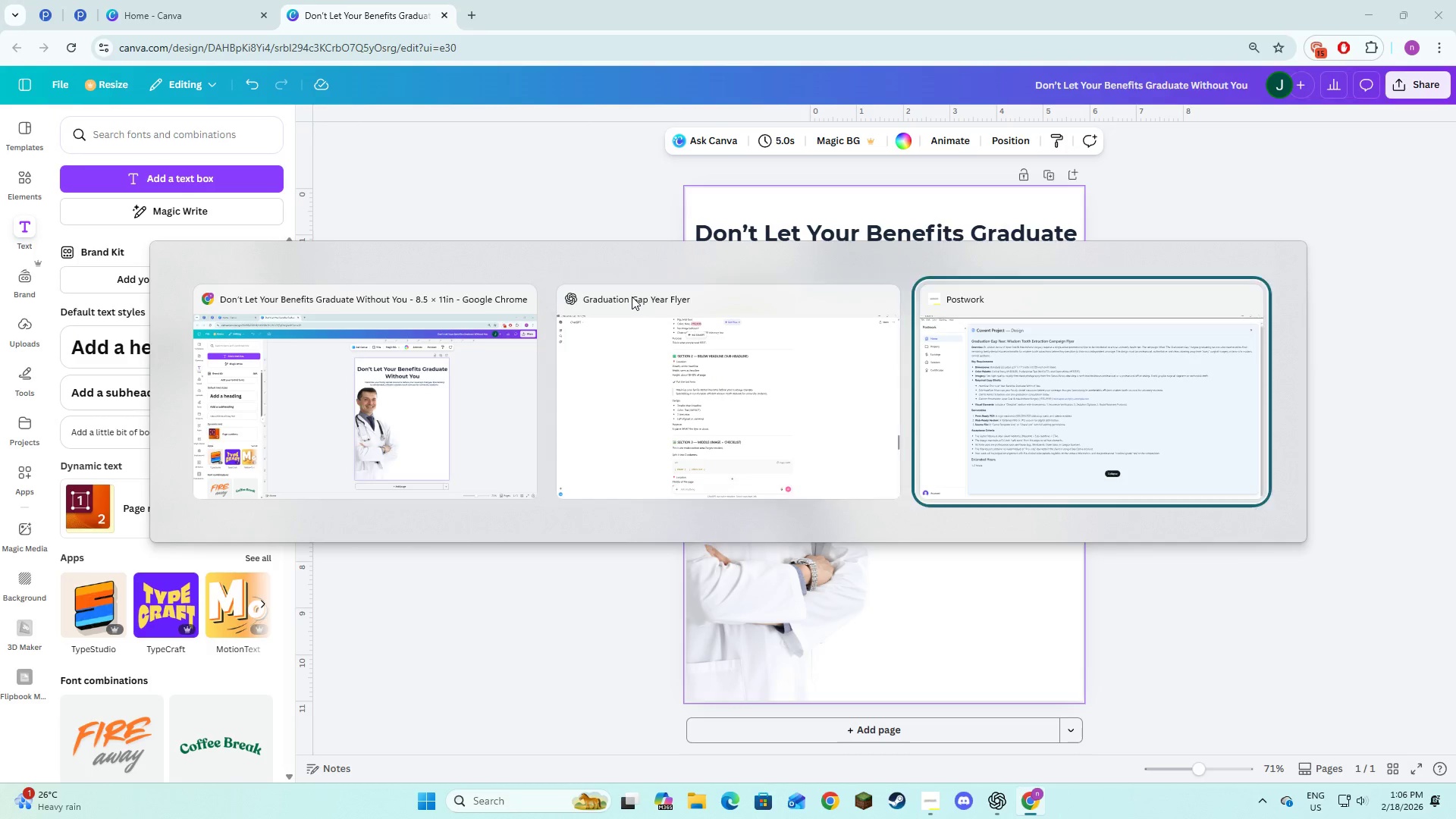 
key(Alt+Tab)